 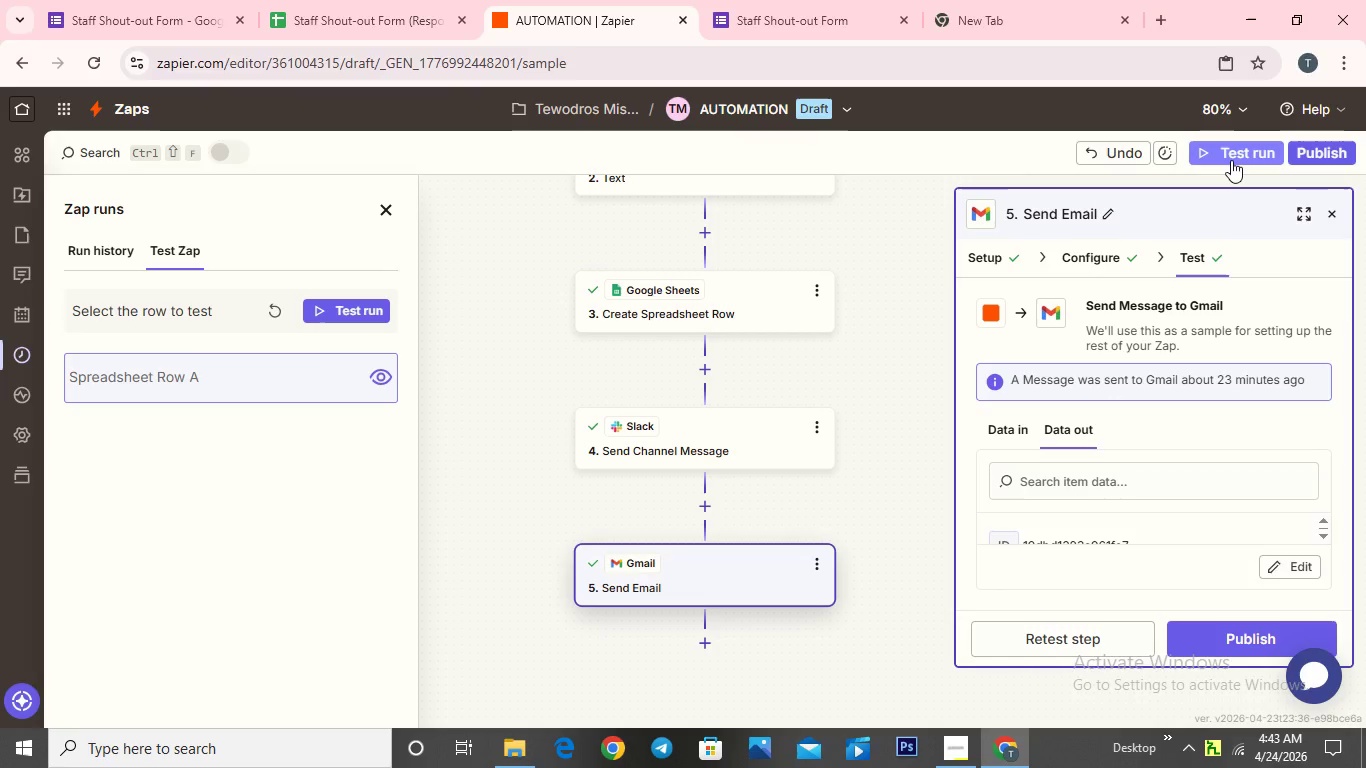 
left_click([354, 302])
 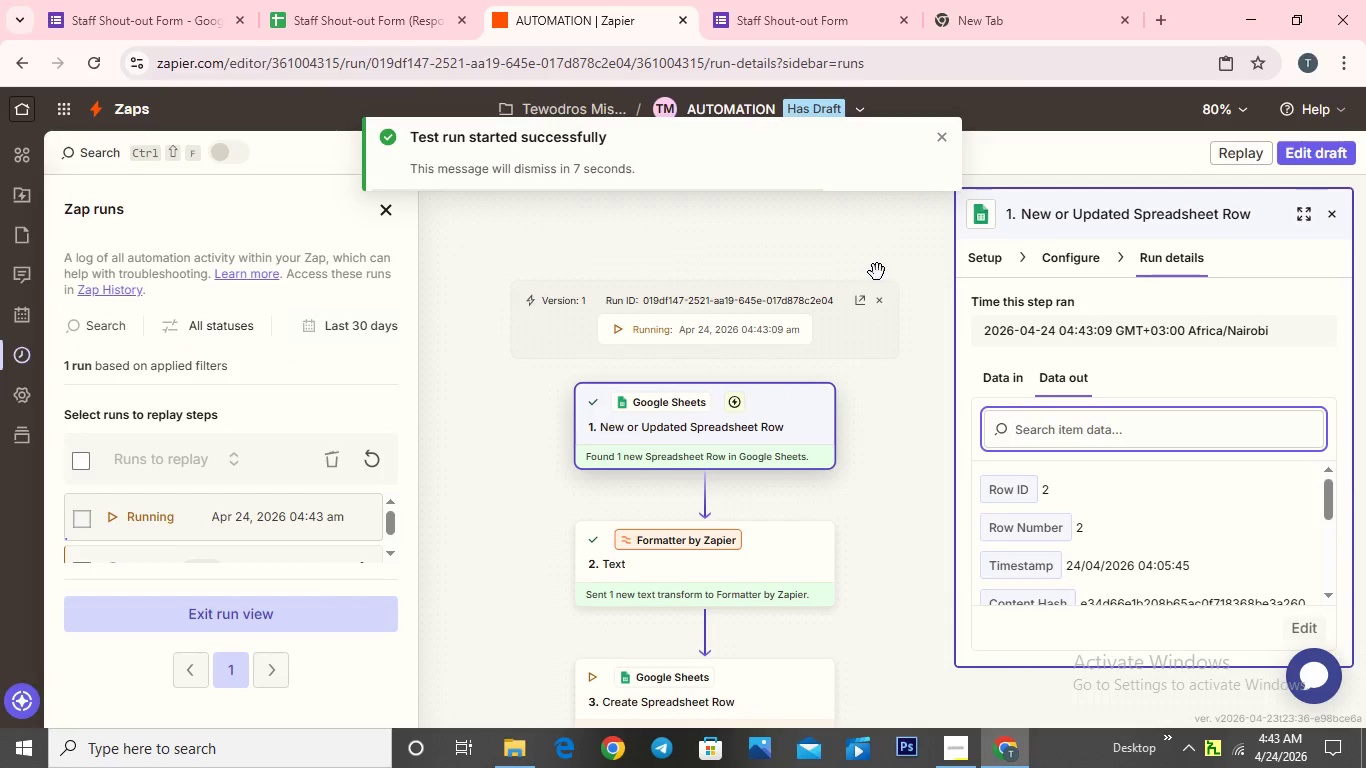 
wait(10.19)
 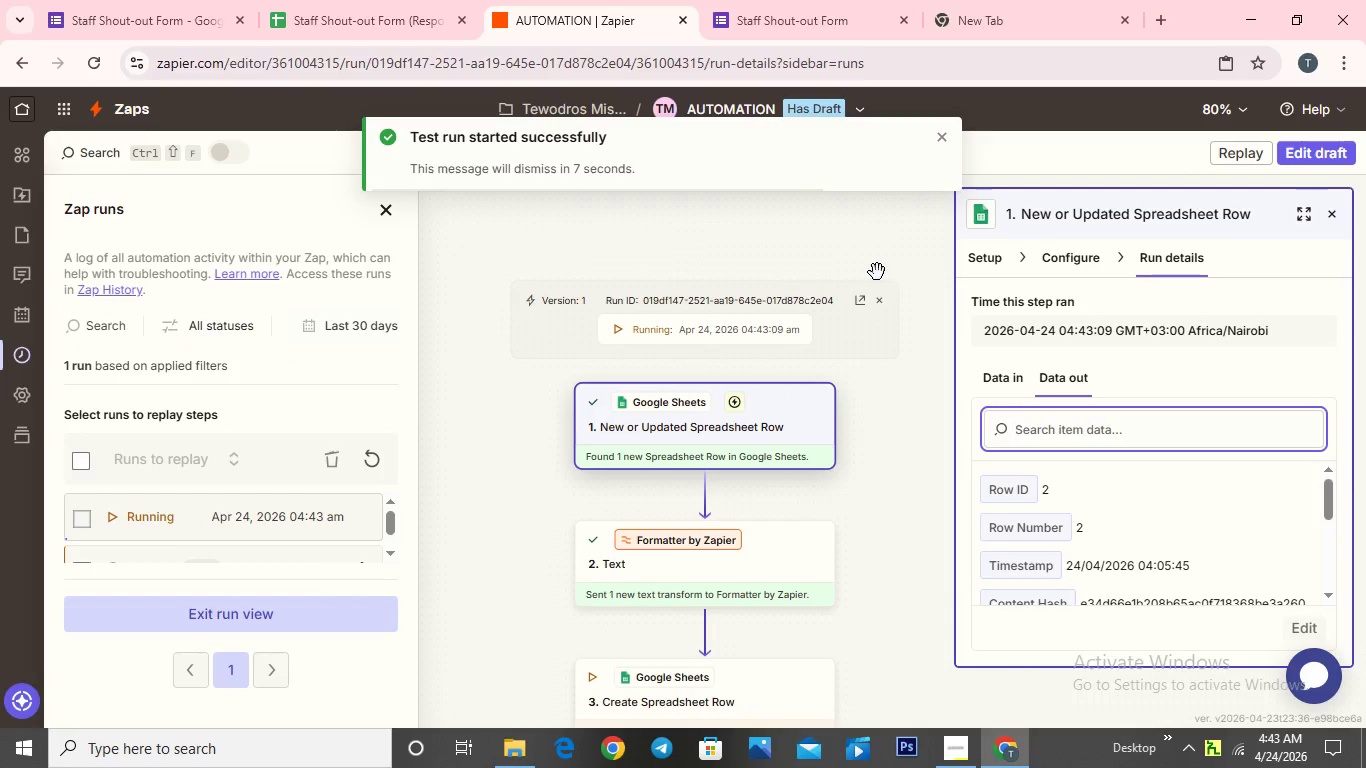 
scroll: coordinate [800, 453], scroll_direction: down, amount: 12.0
 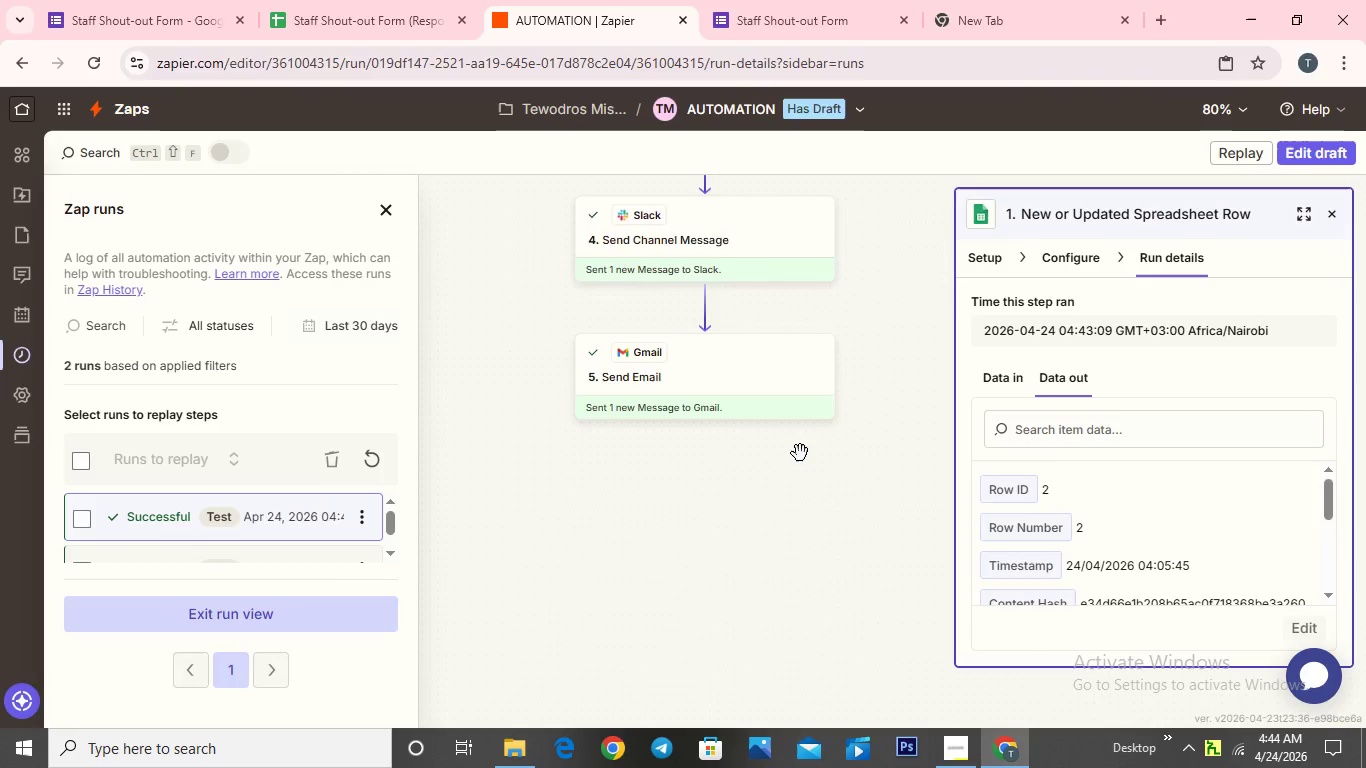 
scroll: coordinate [800, 453], scroll_direction: up, amount: 3.0
 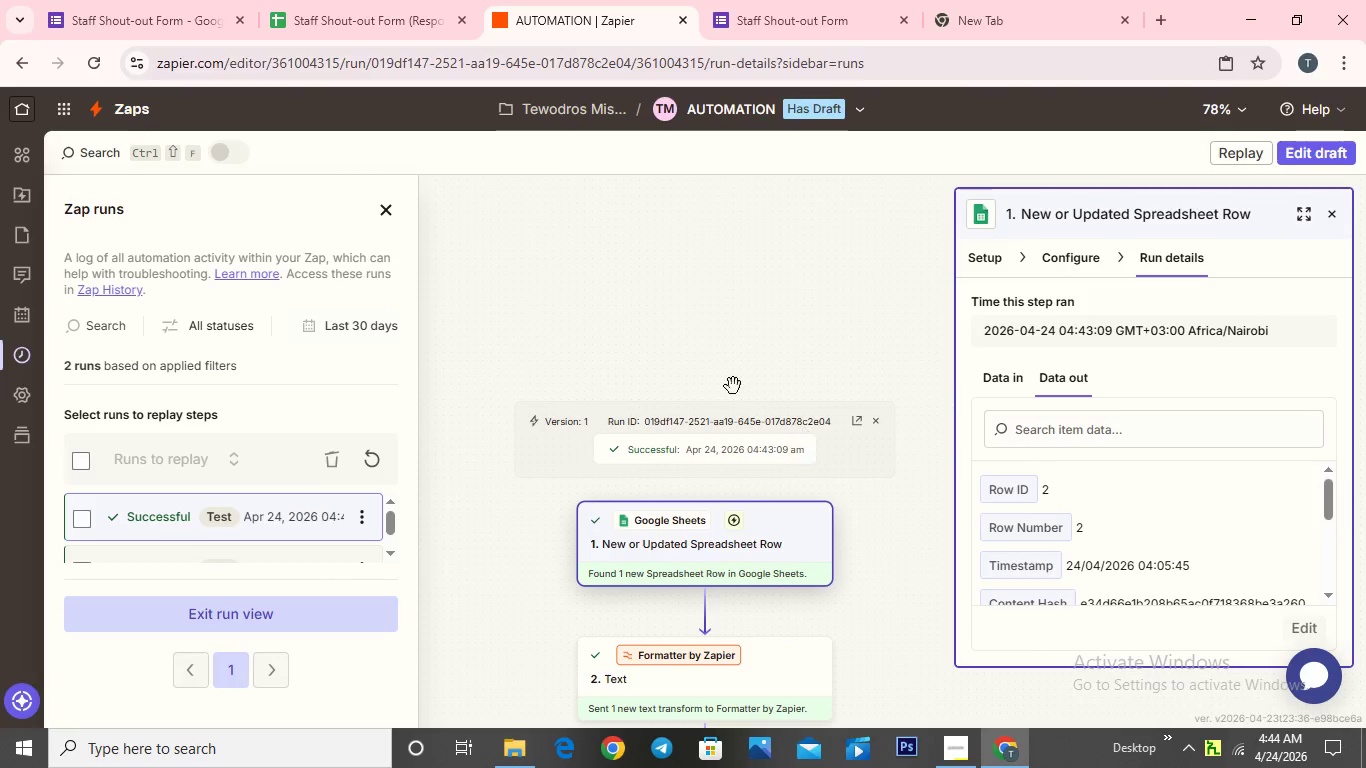 
scroll: coordinate [634, 221], scroll_direction: down, amount: 3.0
 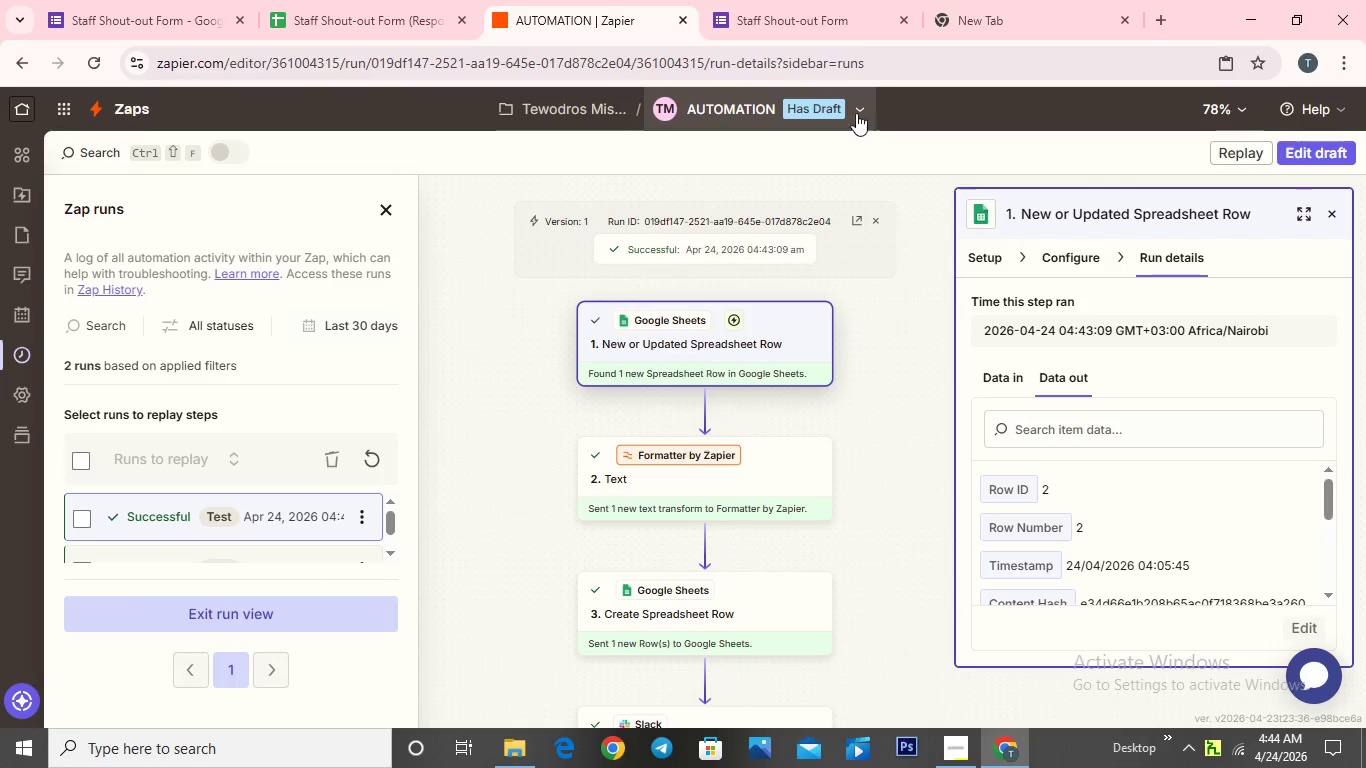 
left_click([856, 103])
 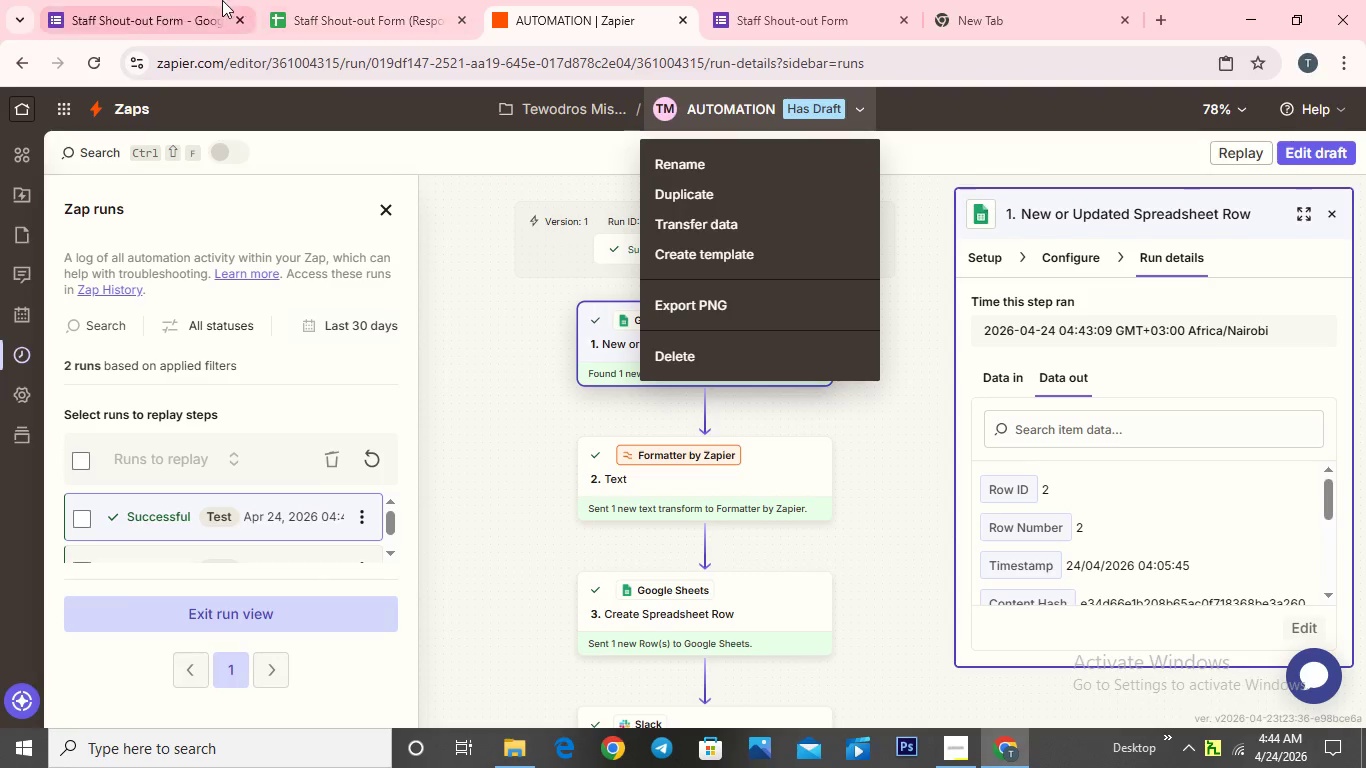 
wait(6.09)
 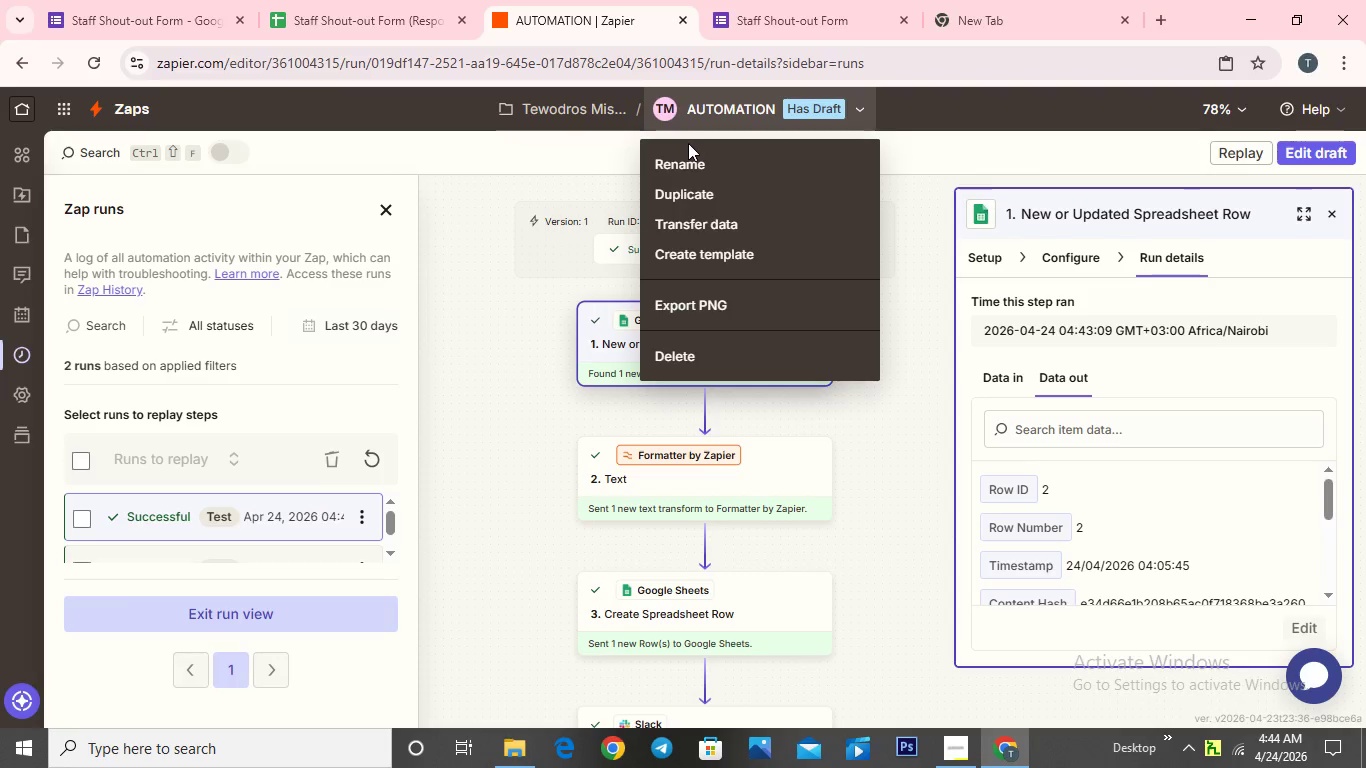 
left_click([204, 18])
 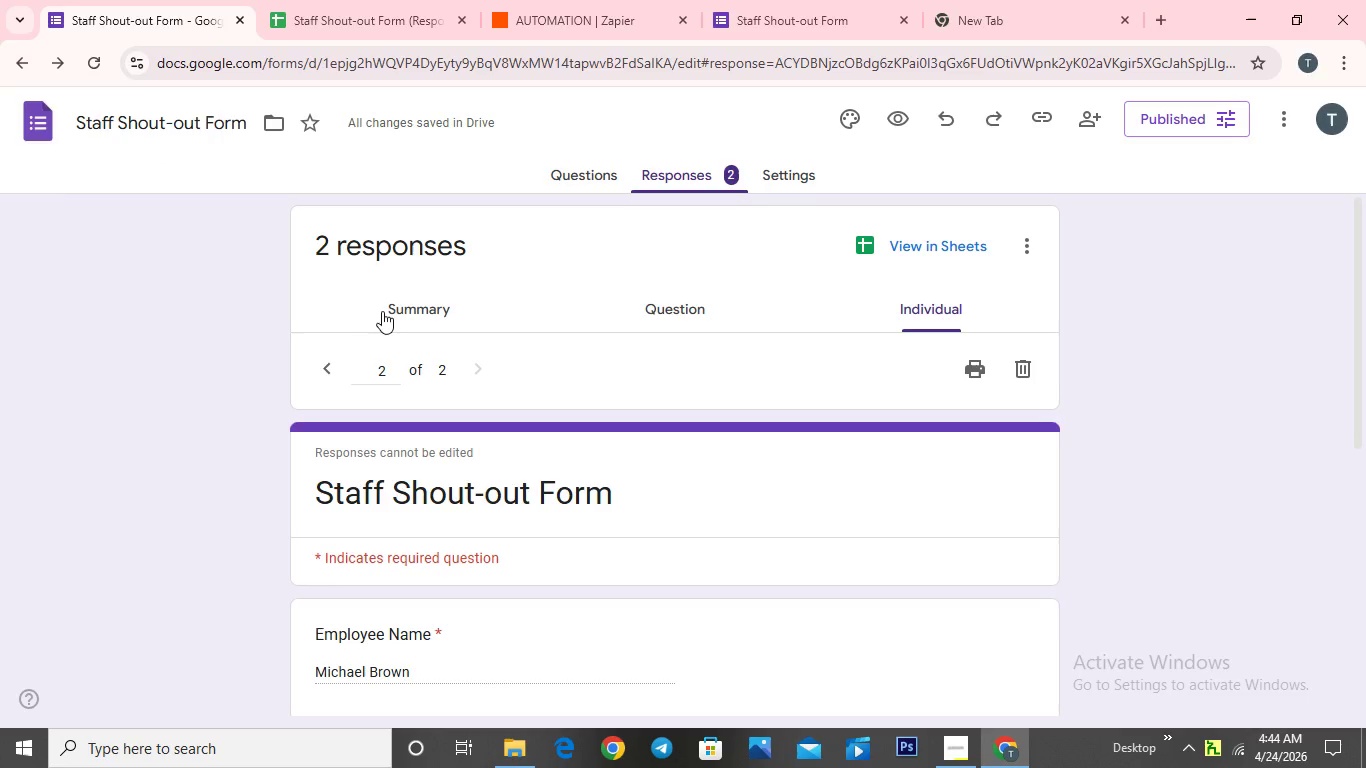 
scroll: coordinate [383, 311], scroll_direction: down, amount: 3.0
 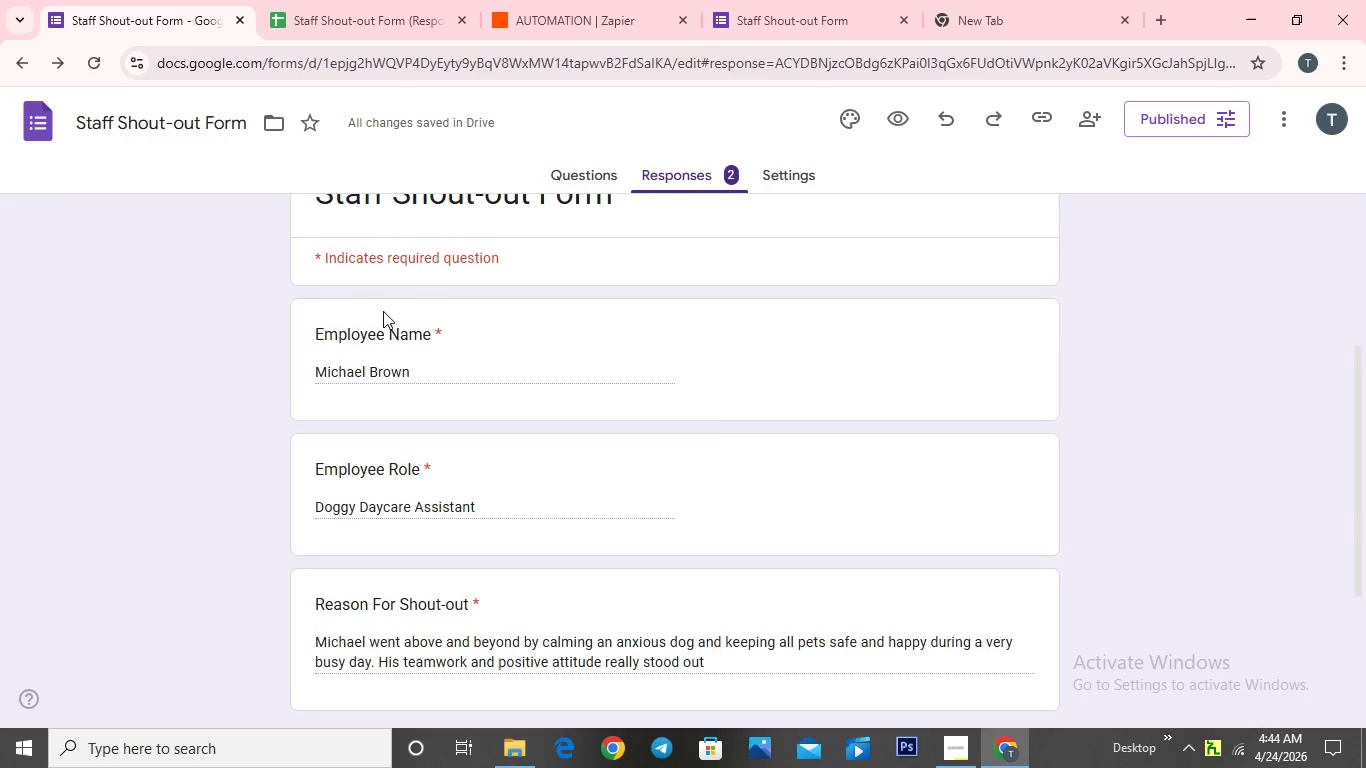 
scroll: coordinate [383, 311], scroll_direction: up, amount: 5.0
 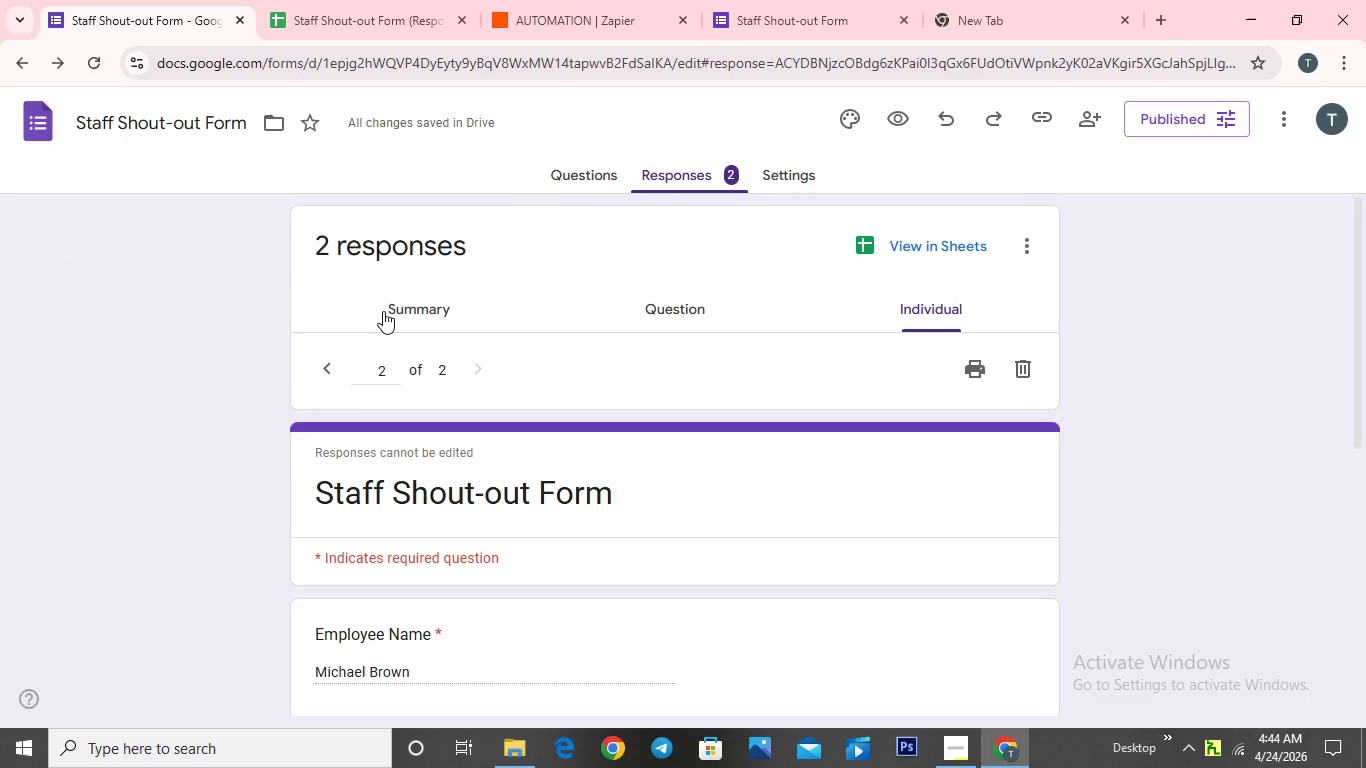 
scroll: coordinate [383, 311], scroll_direction: down, amount: 2.0
 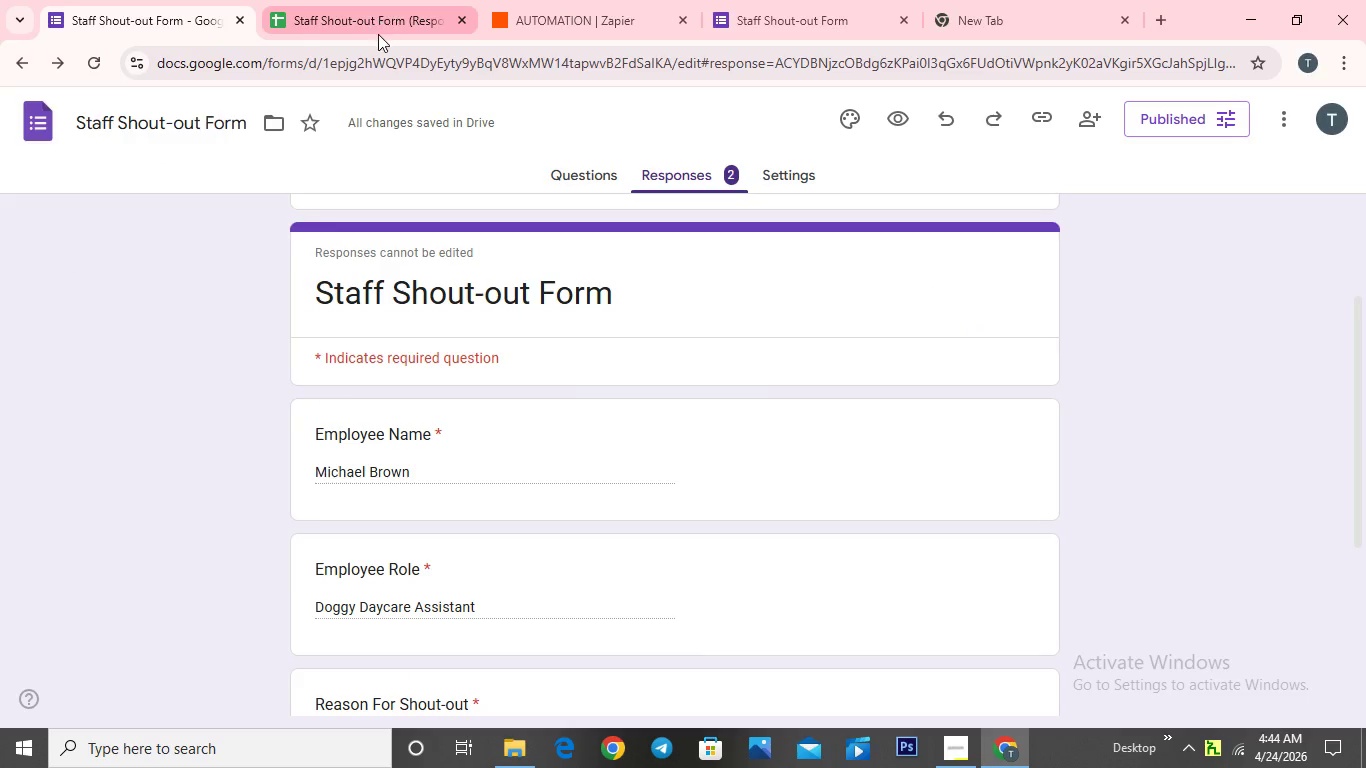 
left_click([374, 20])
 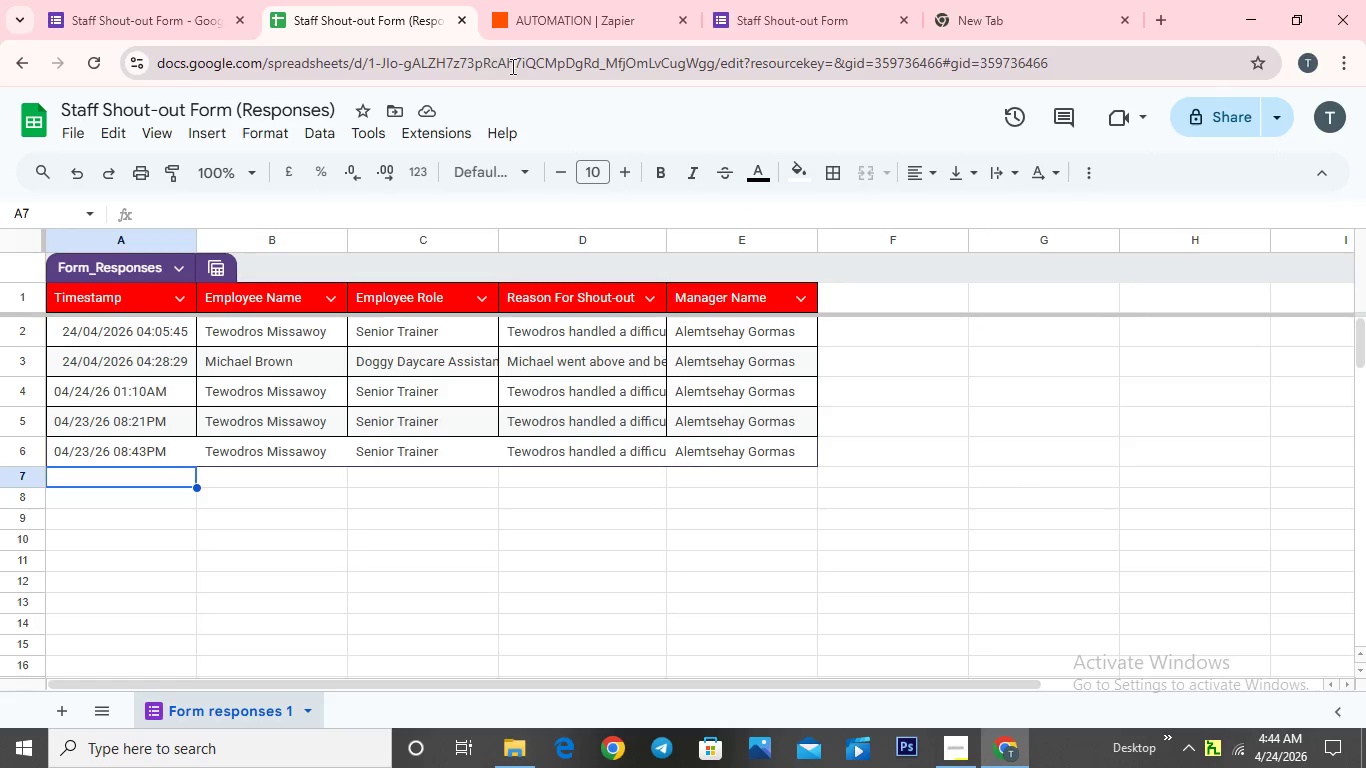 
left_click([559, 31])
 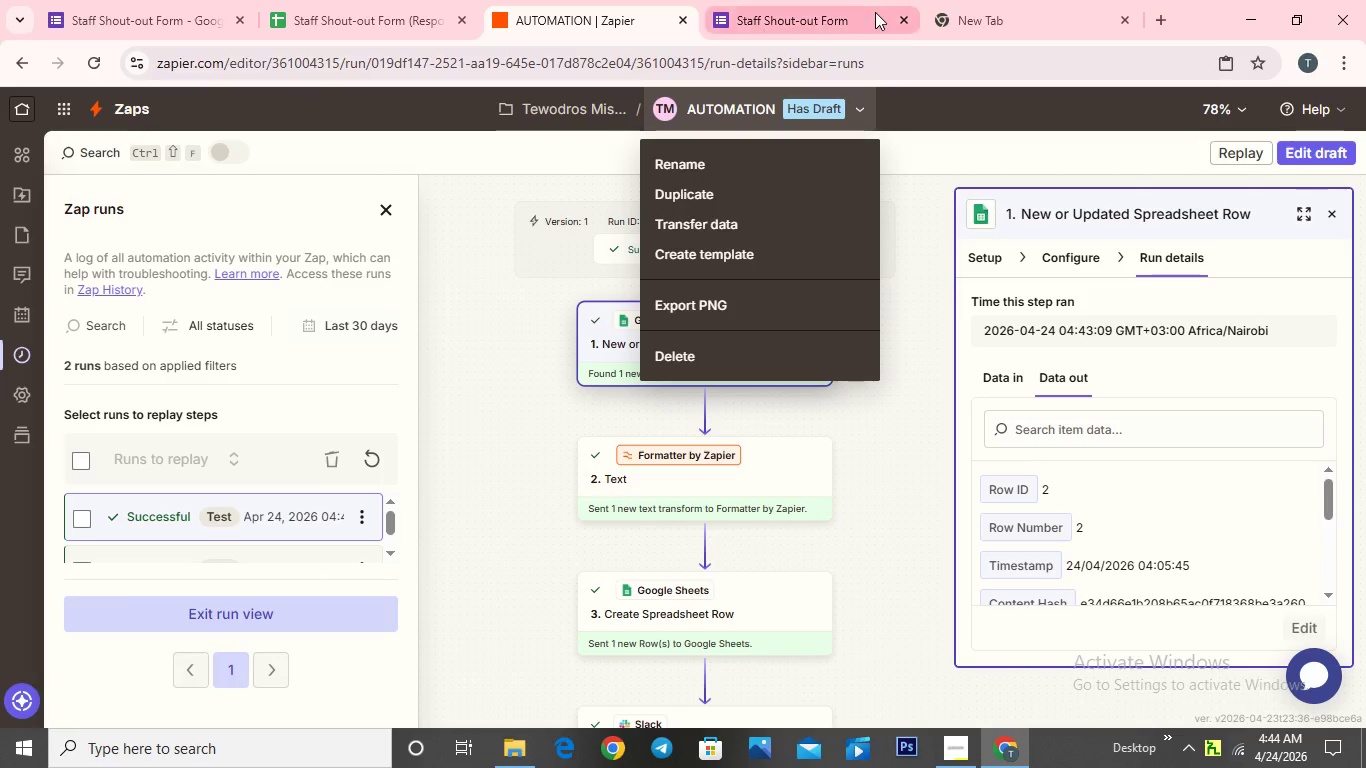 
left_click([856, 10])
 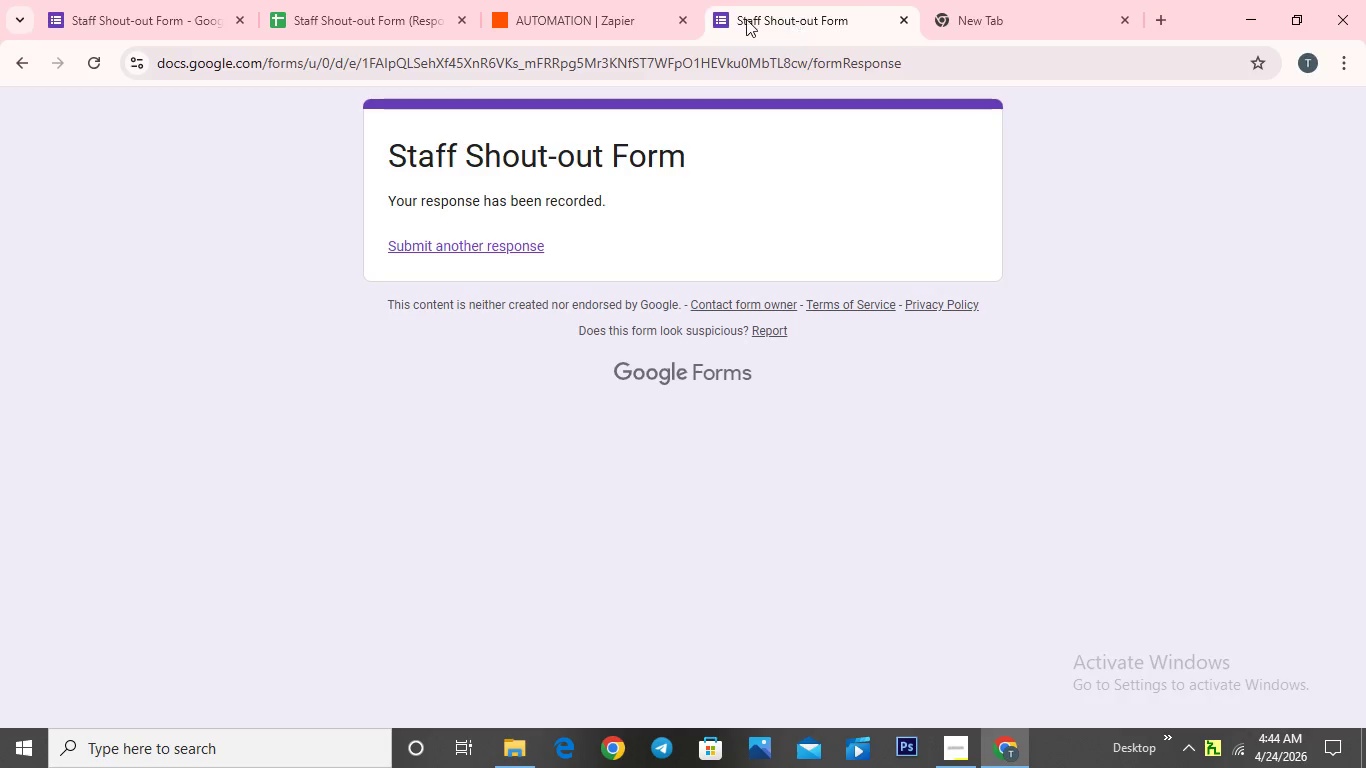 
left_click([597, 23])
 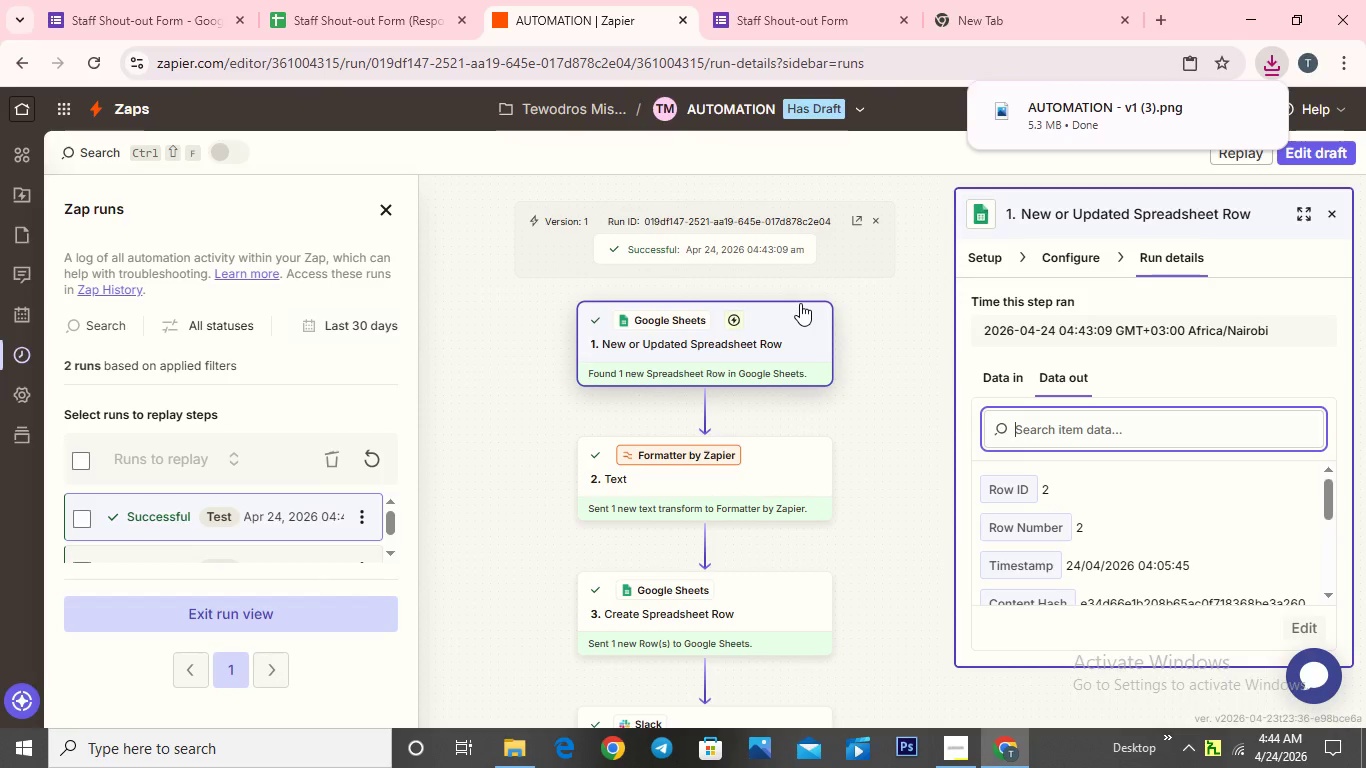 
wait(28.44)
 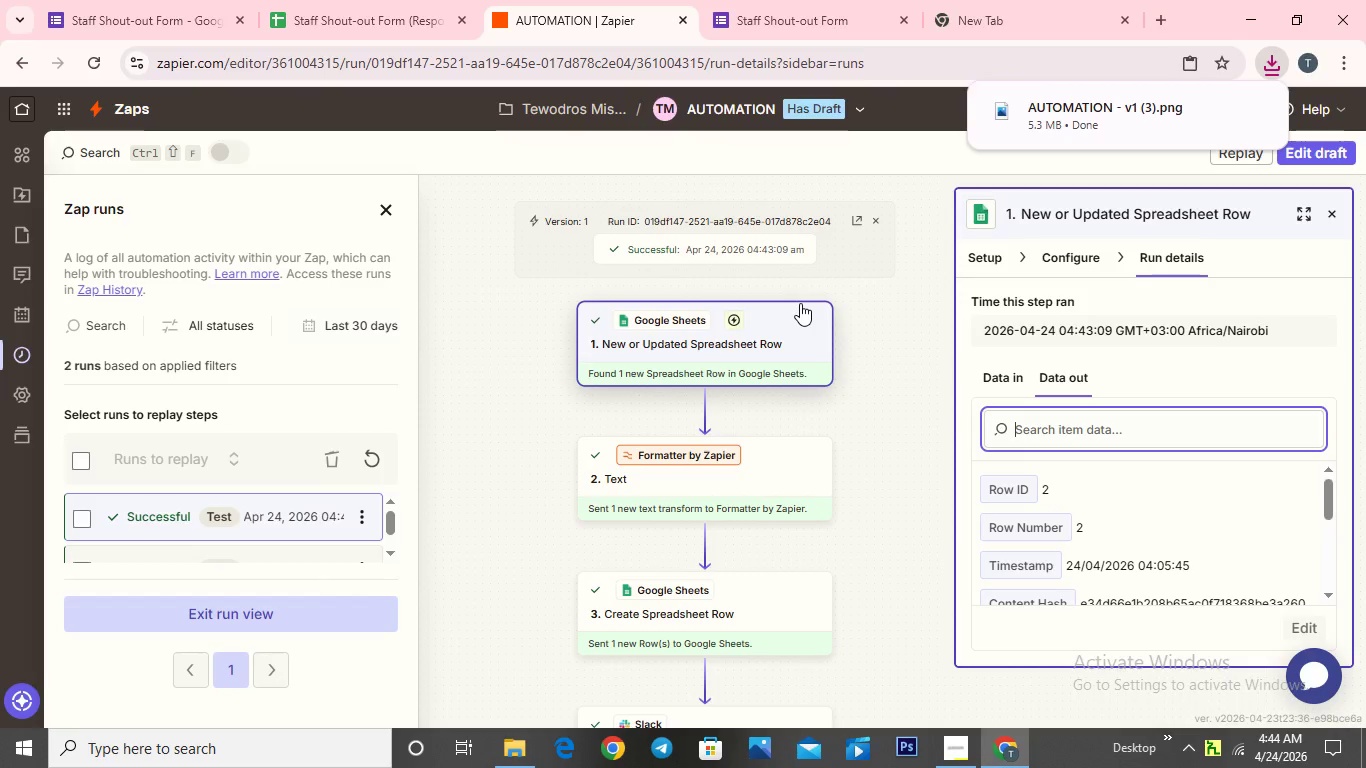 
scroll: coordinate [951, 420], scroll_direction: down, amount: 4.0
 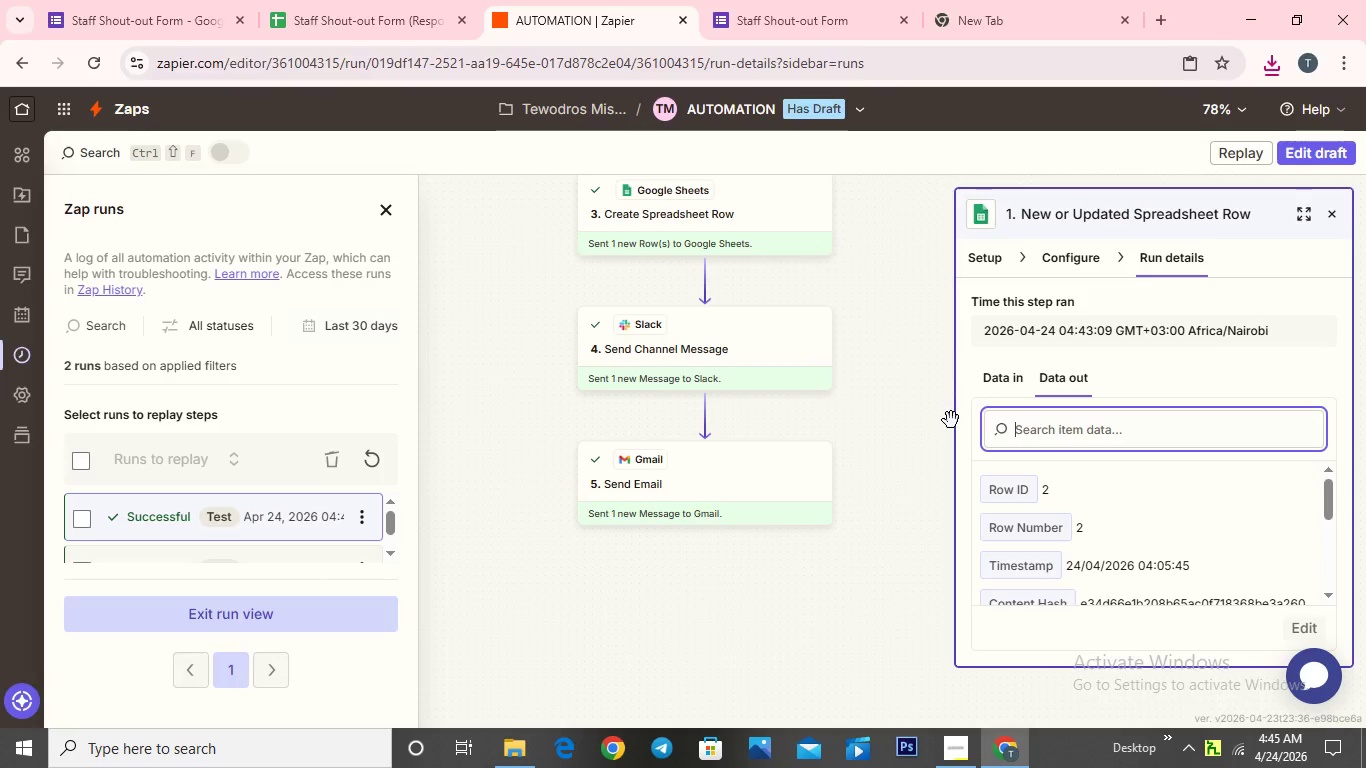 
scroll: coordinate [951, 420], scroll_direction: up, amount: 3.0
 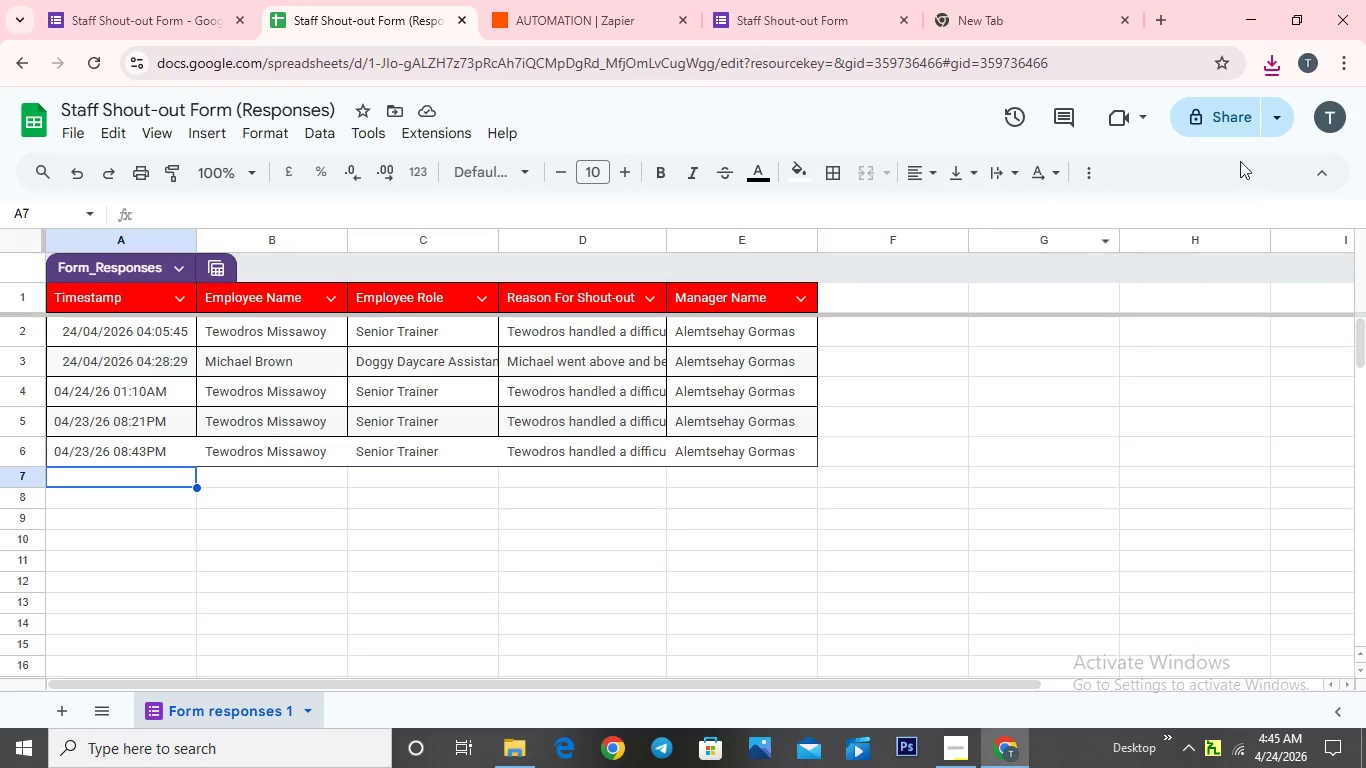 
left_click([1232, 119])
 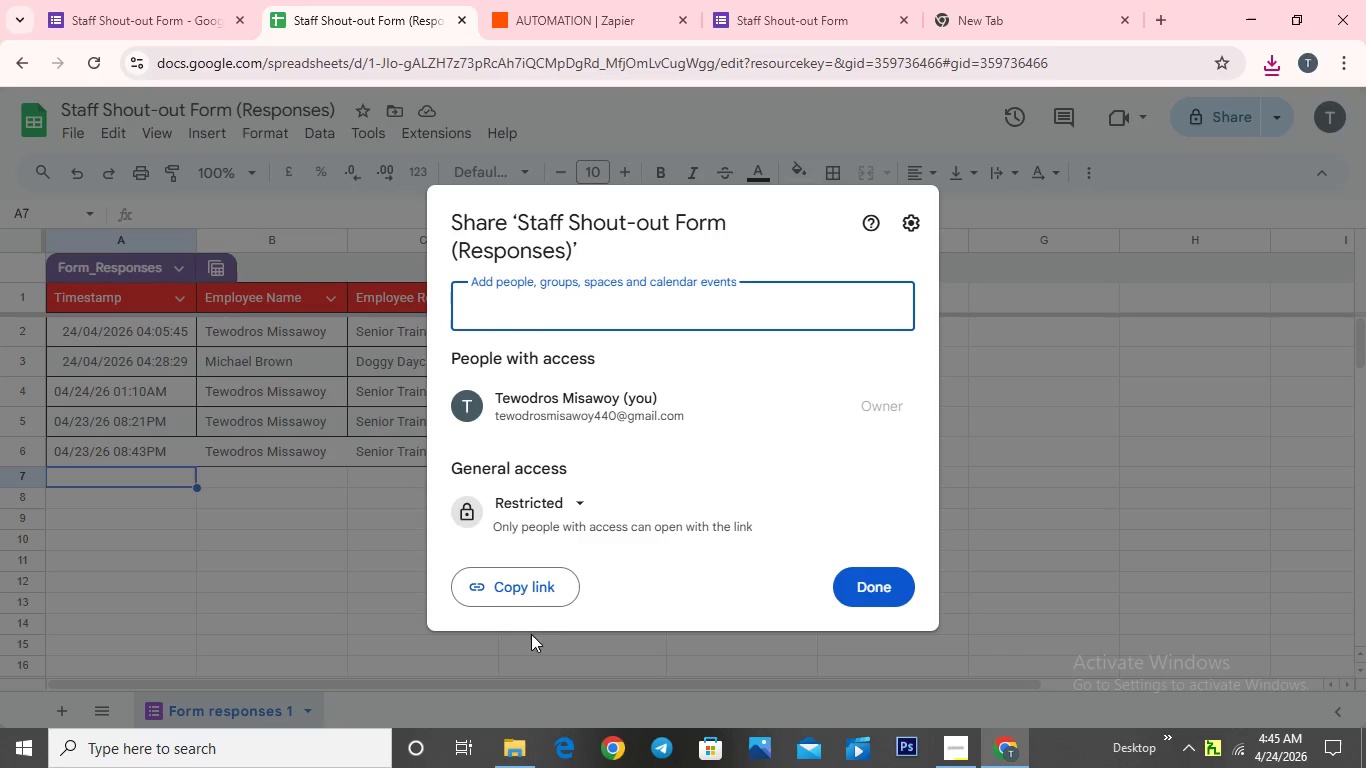 
wait(6.05)
 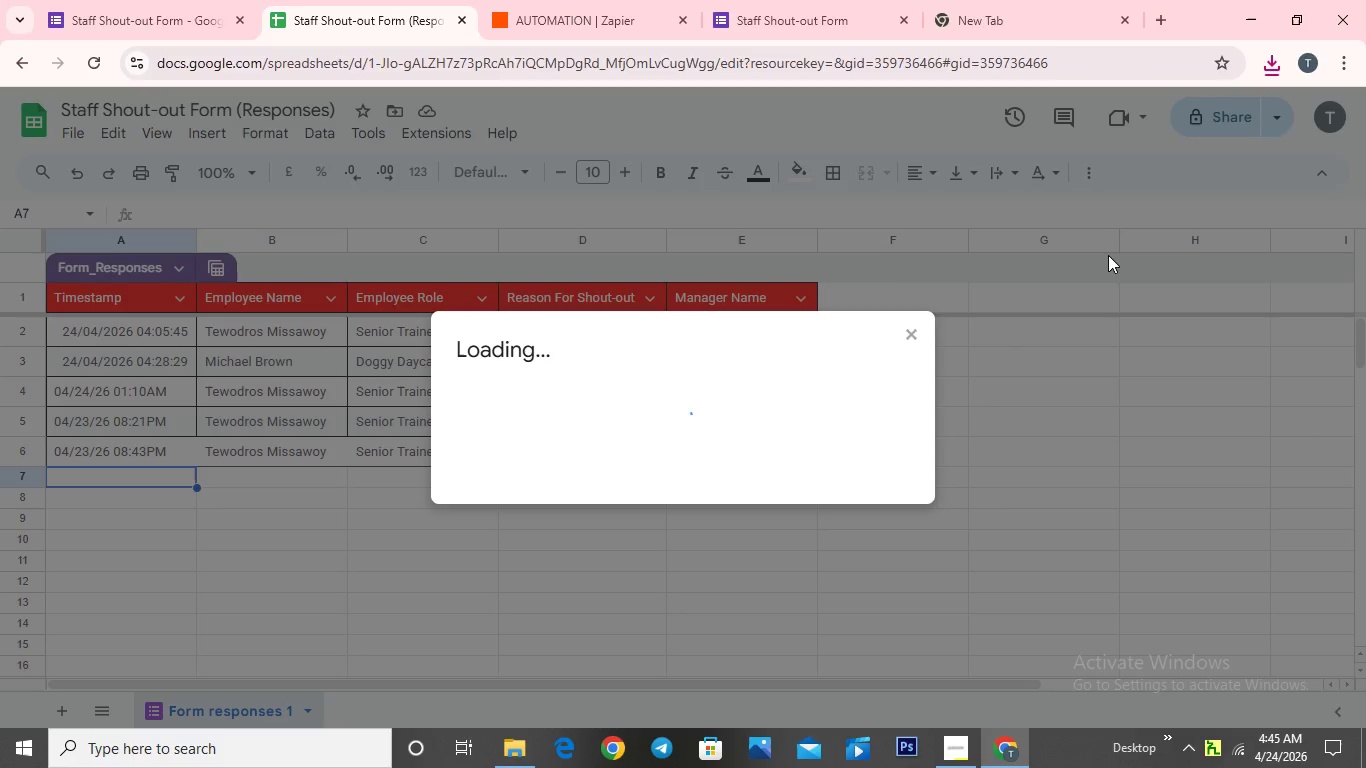 
left_click([597, 519])
 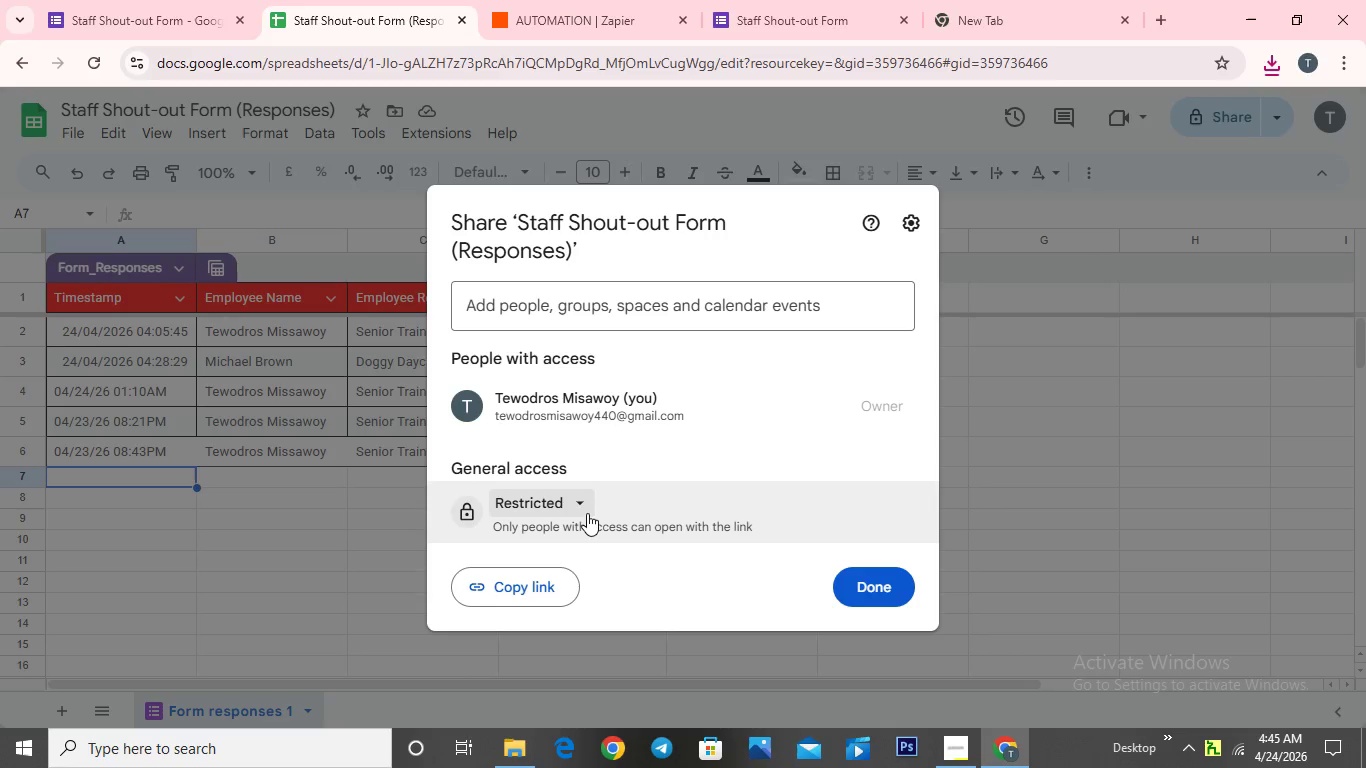 
left_click([586, 509])
 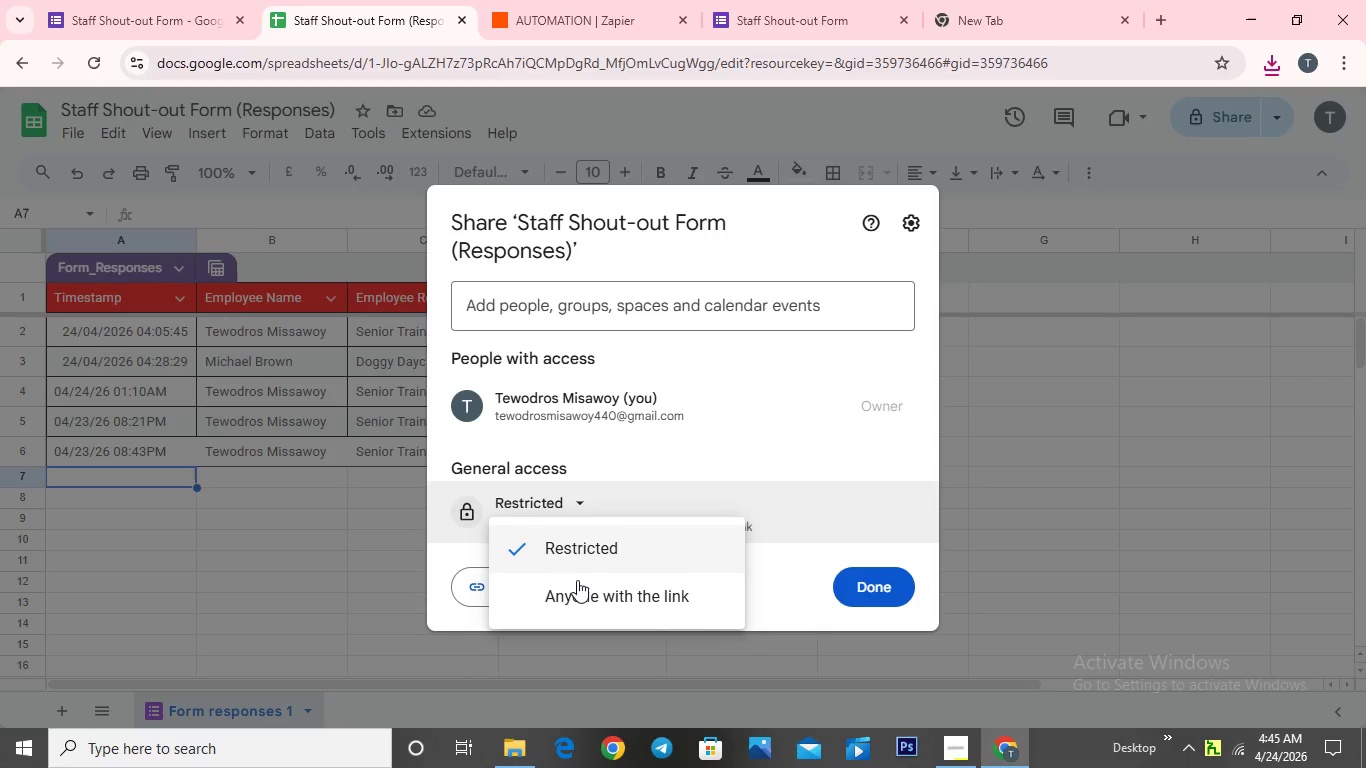 
left_click([577, 593])
 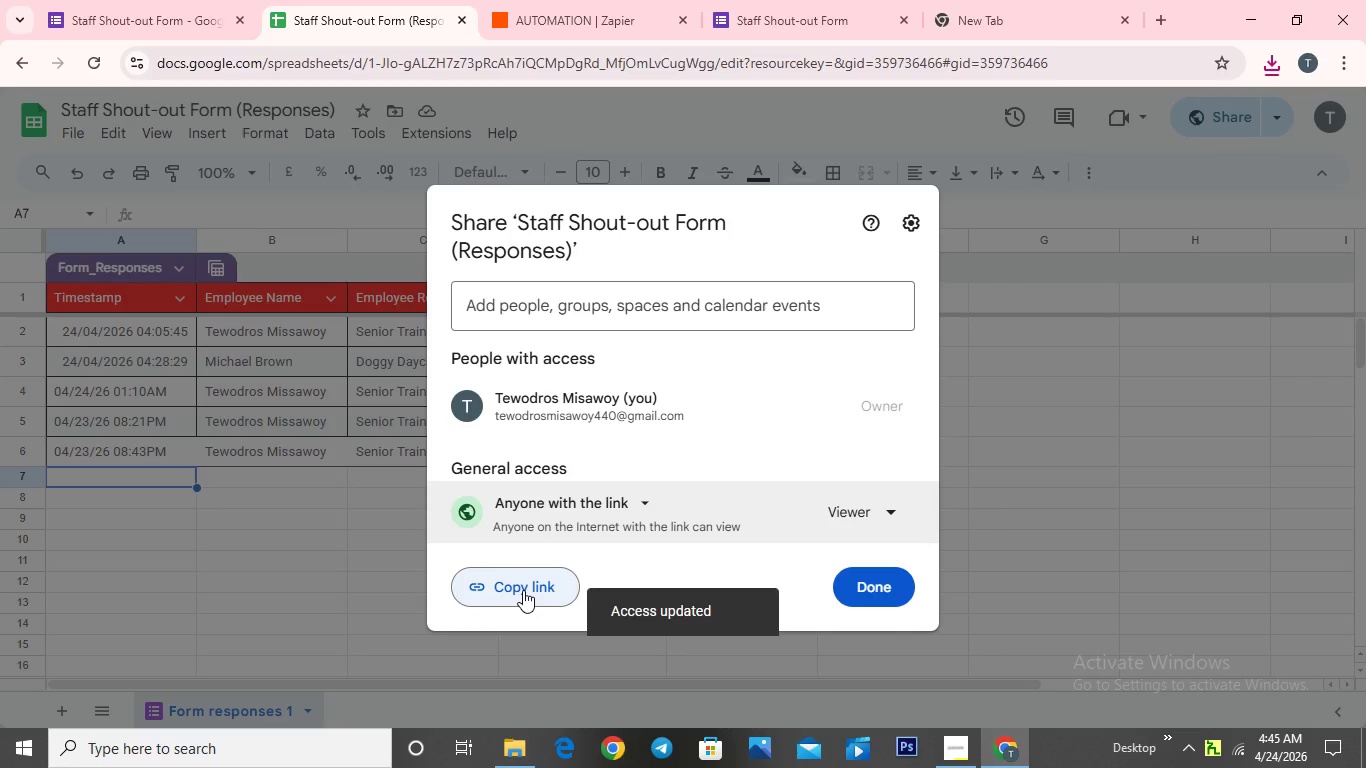 
left_click([522, 590])
 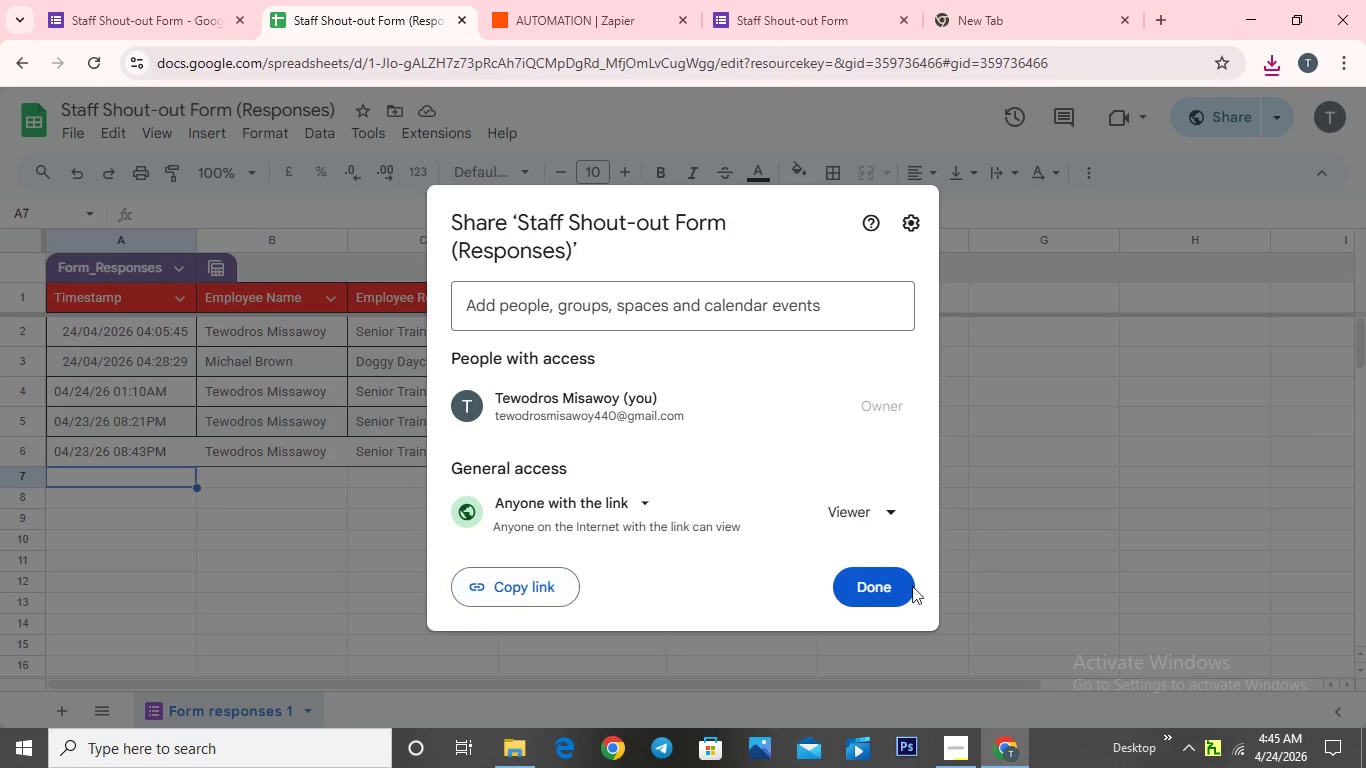 
left_click([1136, 492])
 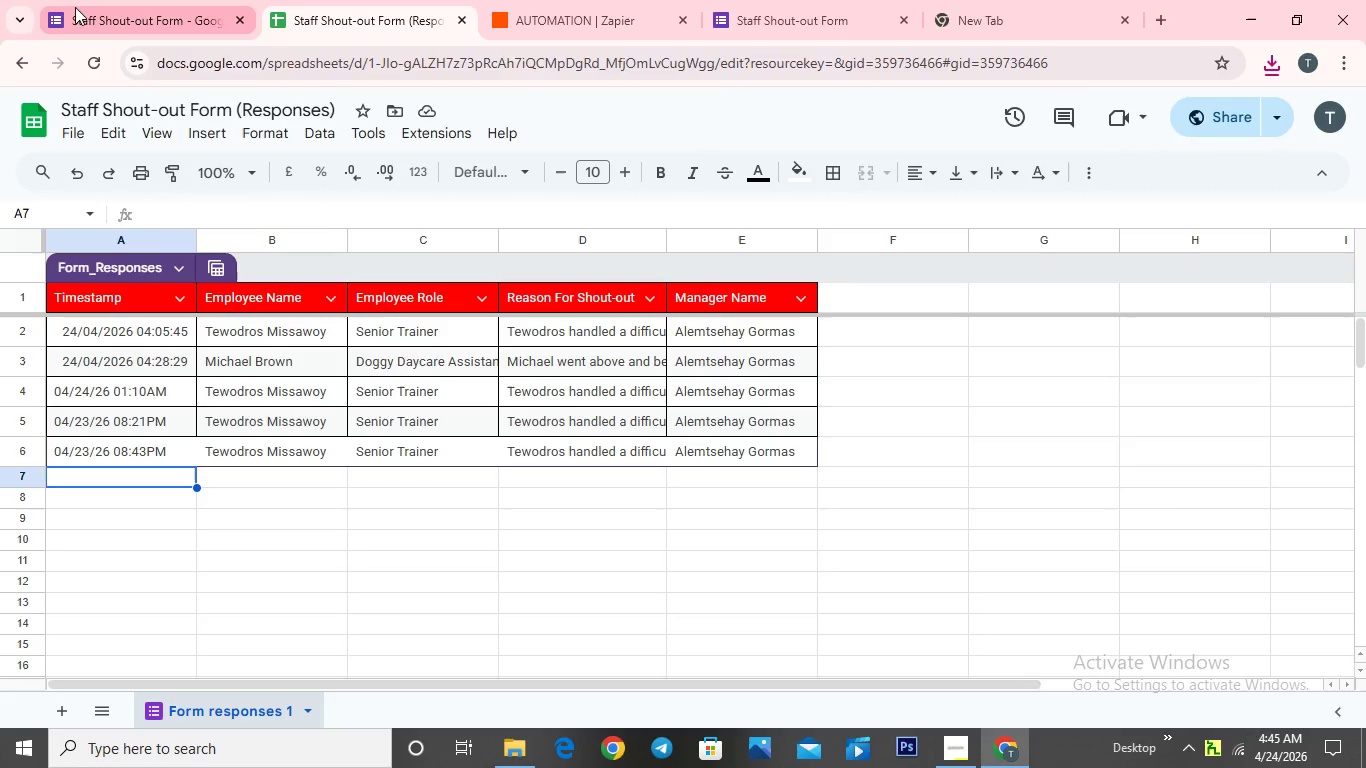 
mouse_move([118, 24])
 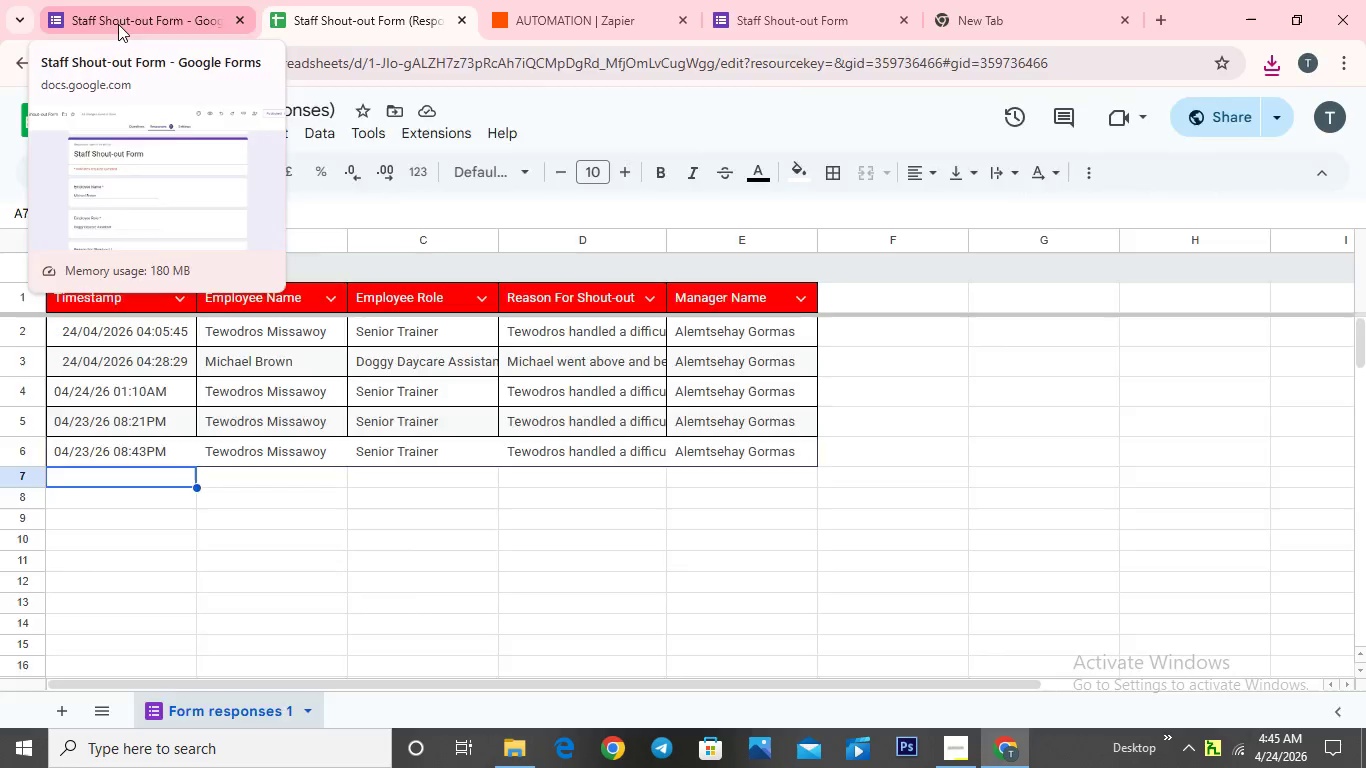 
left_click([118, 24])
 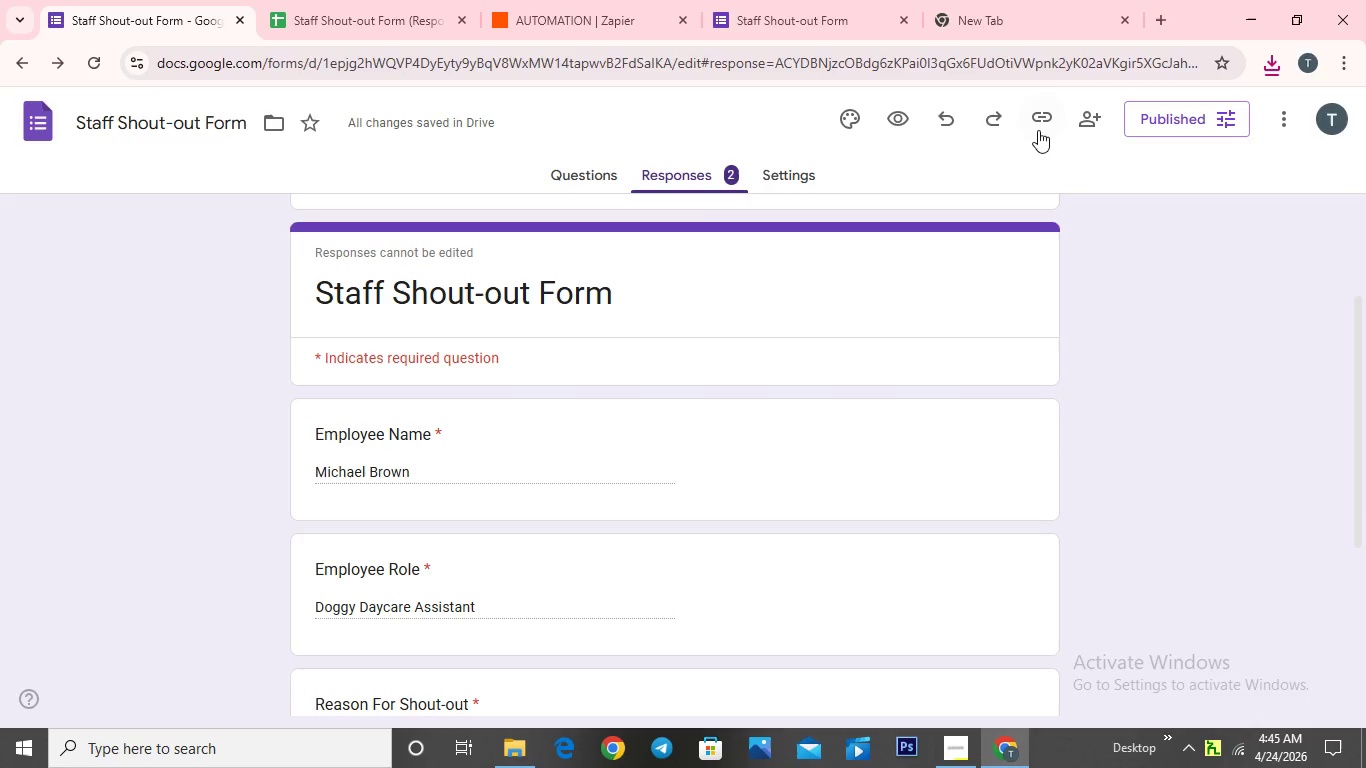 
left_click([1042, 117])
 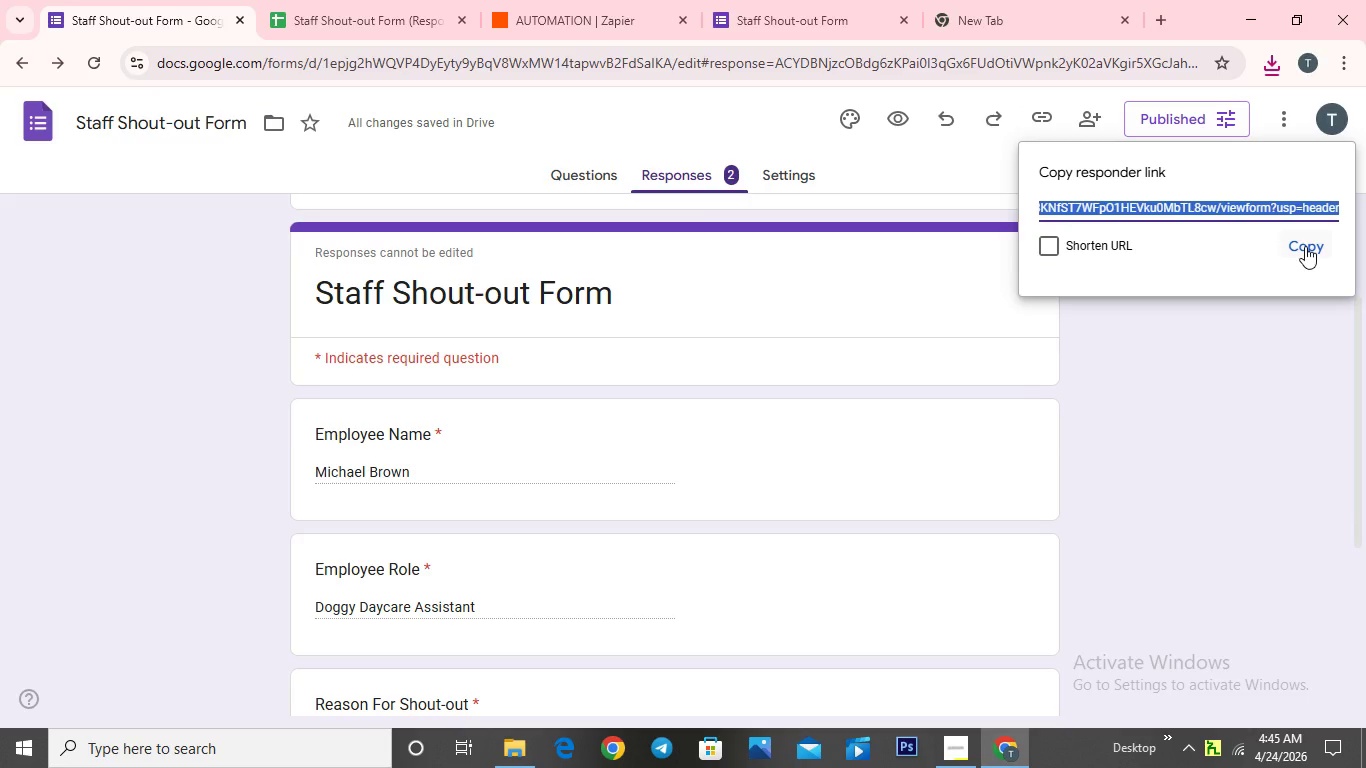 
left_click([1305, 246])
 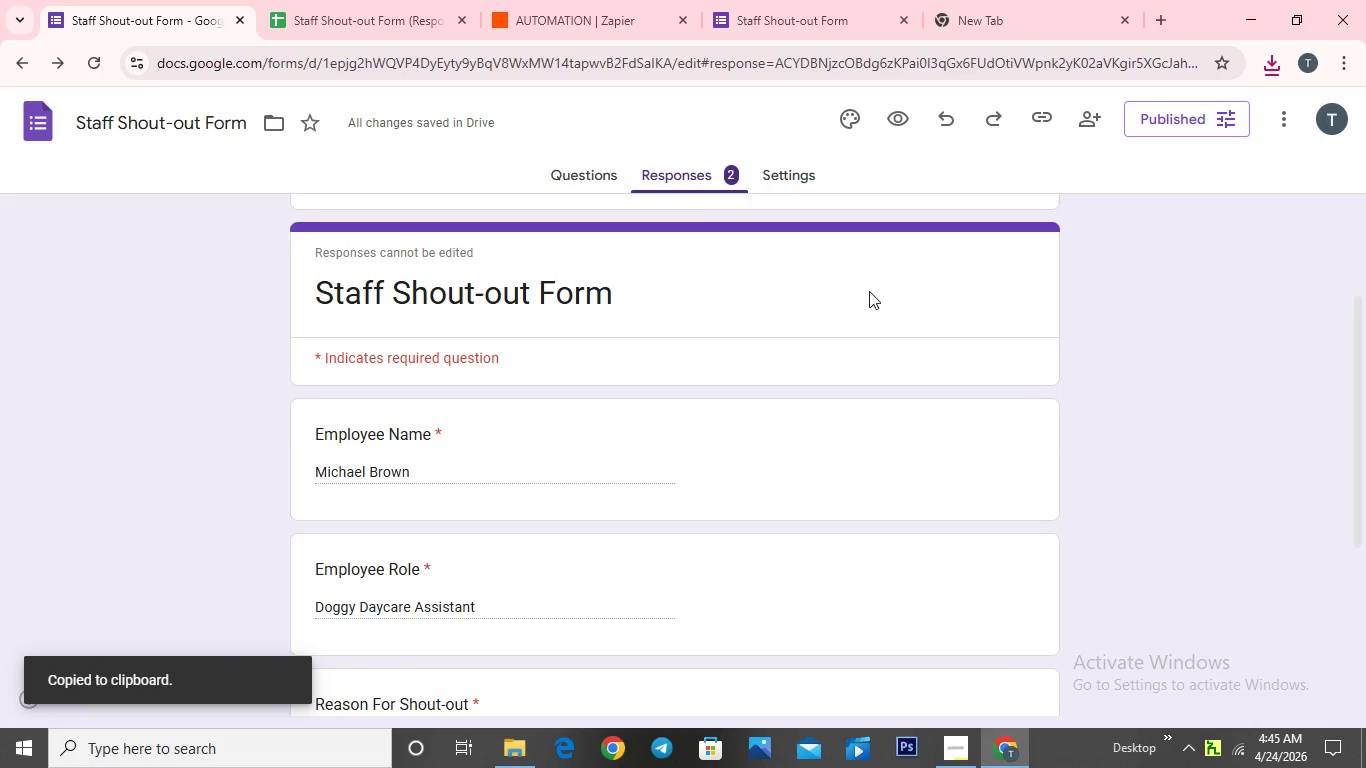 
scroll: coordinate [870, 296], scroll_direction: down, amount: 7.0
 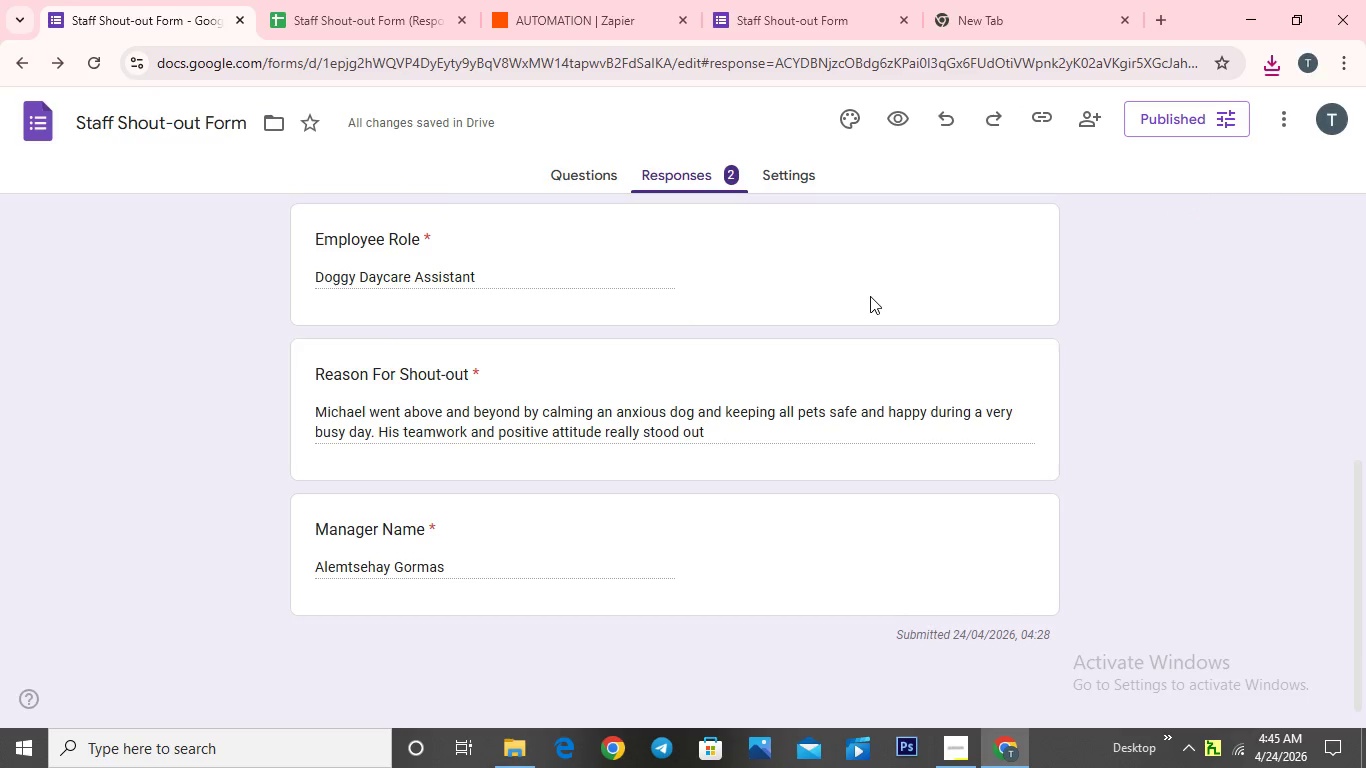 
scroll: coordinate [856, 391], scroll_direction: up, amount: 5.0
 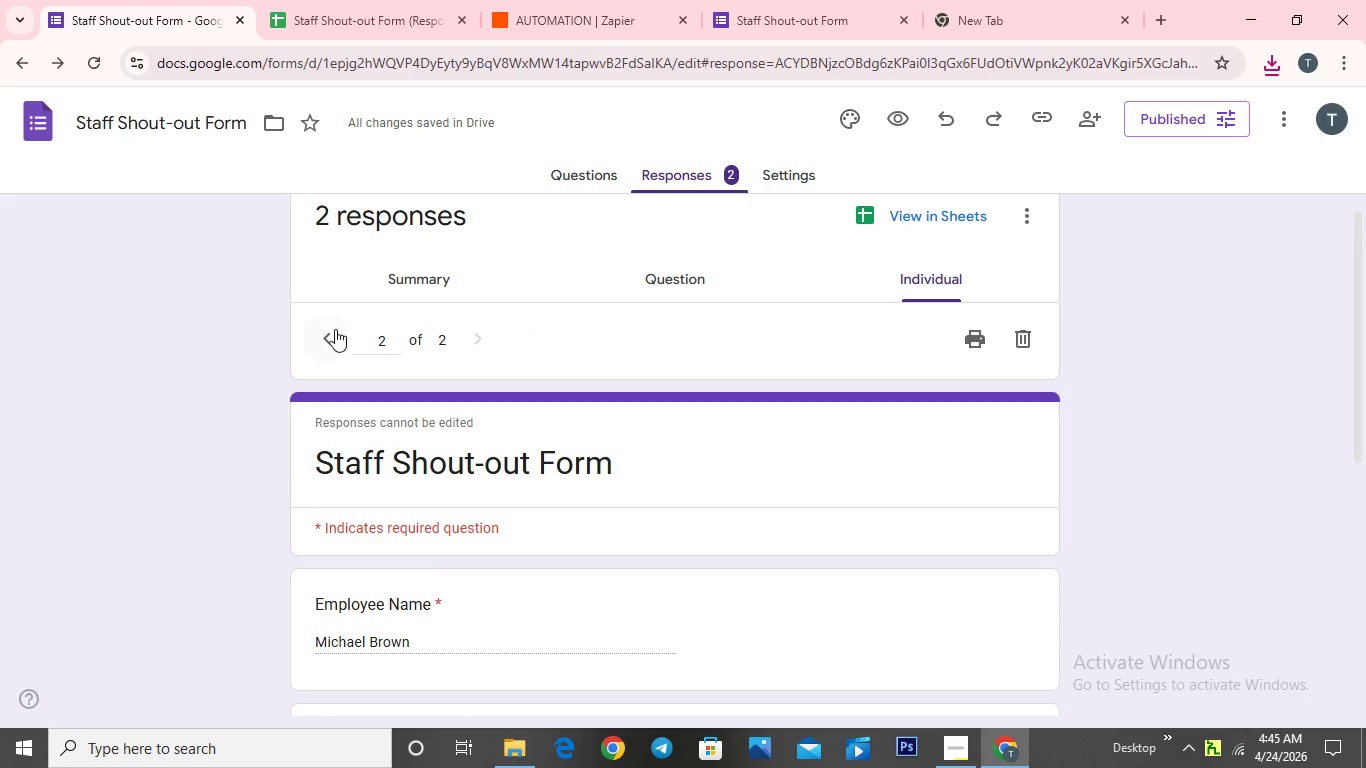 
left_click([330, 338])
 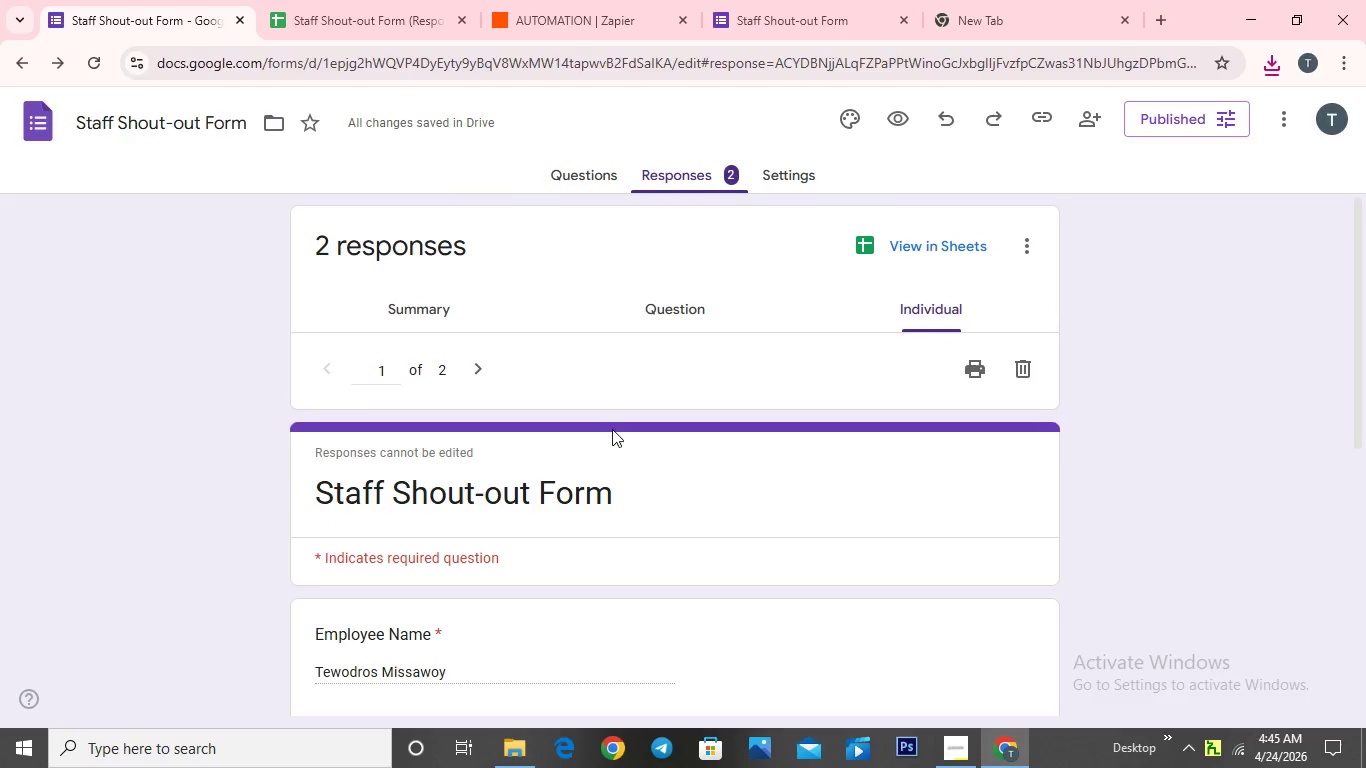 
scroll: coordinate [556, 333], scroll_direction: down, amount: 6.0
 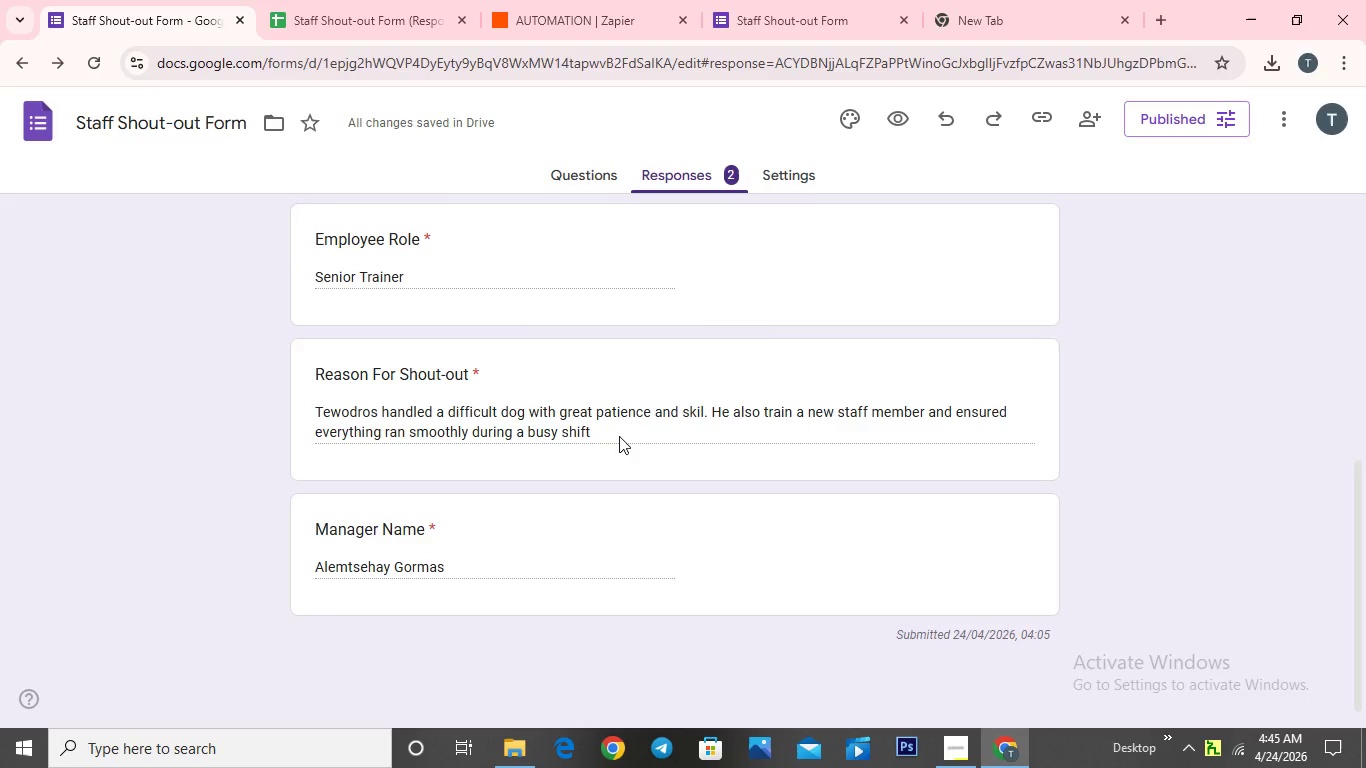 
scroll: coordinate [619, 436], scroll_direction: up, amount: 2.0
 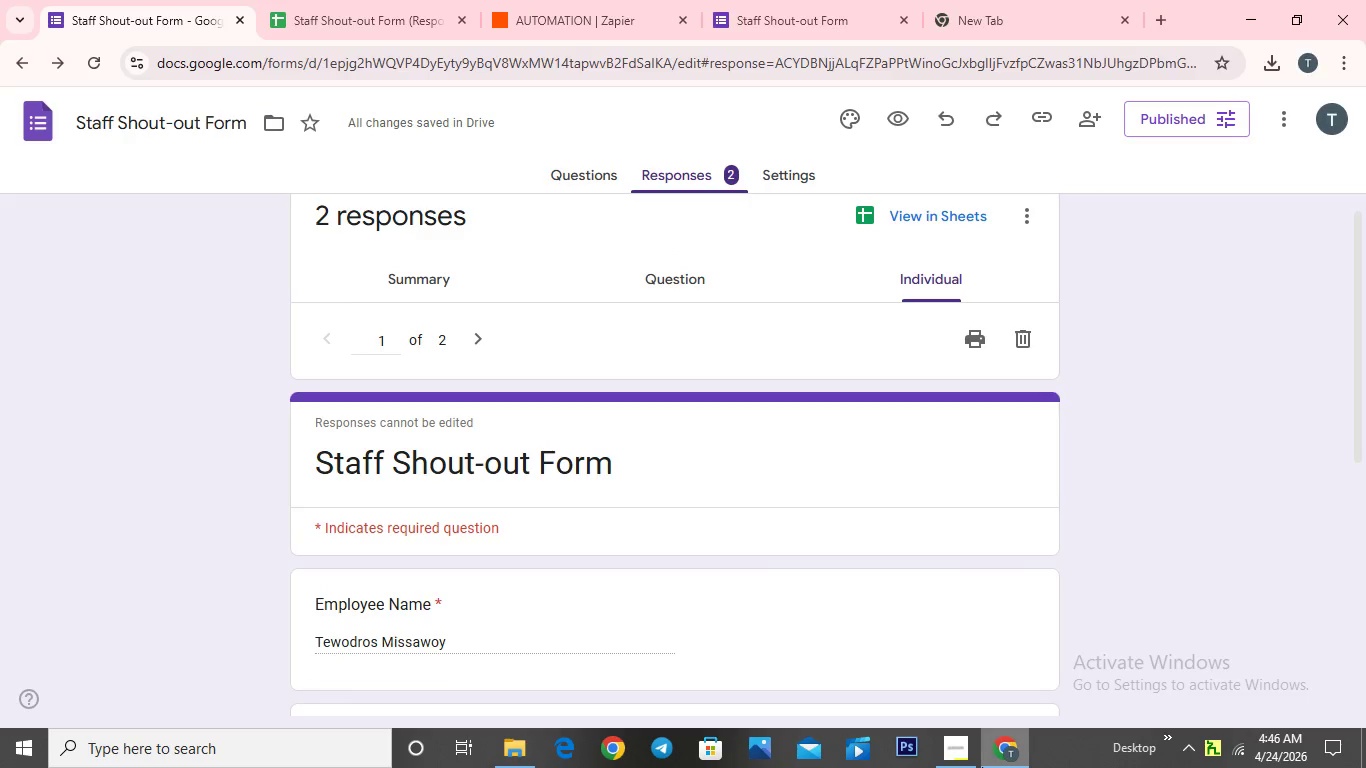 
left_click([967, 739])